 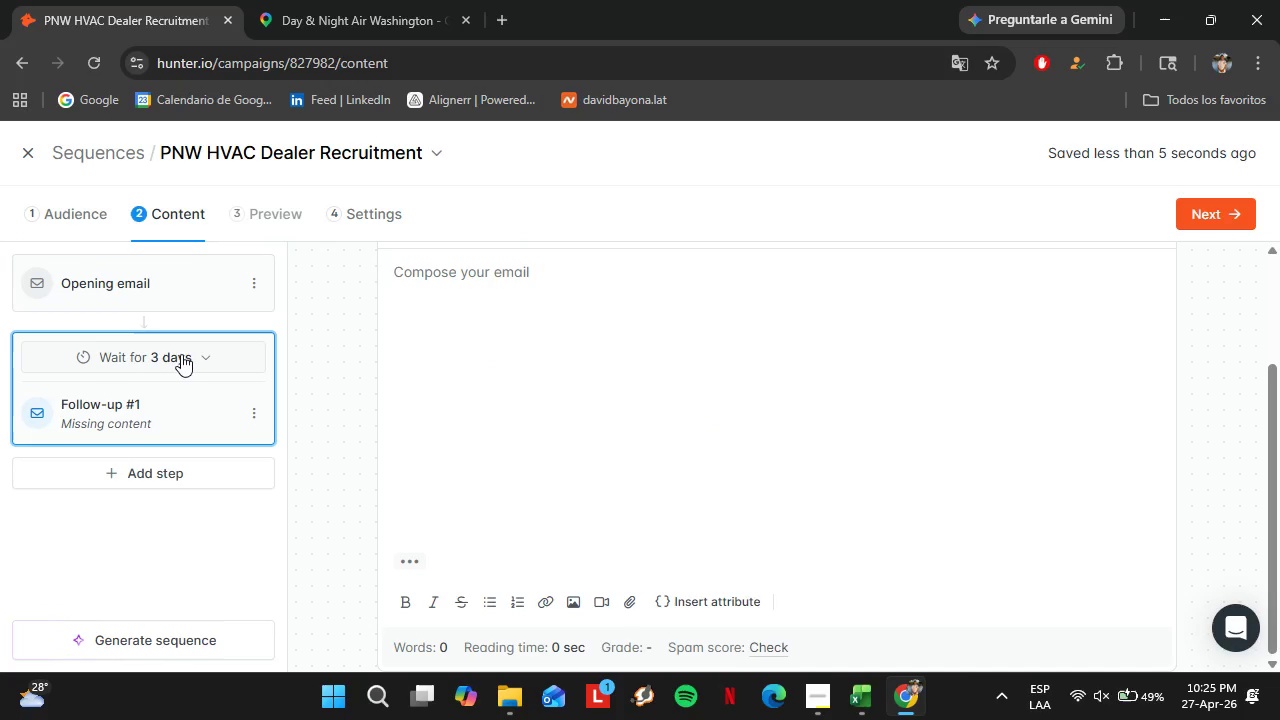 
scroll: coordinate [525, 281], scroll_direction: up, amount: 3.0
 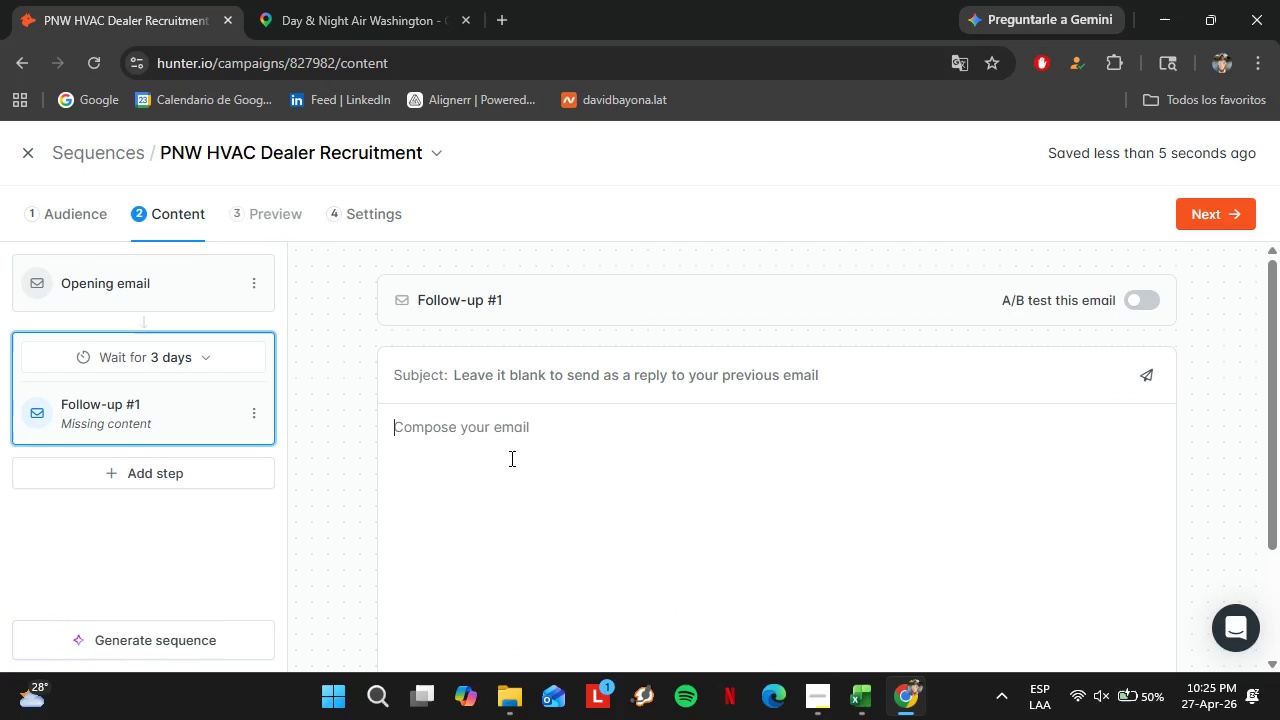 
left_click([510, 458])
 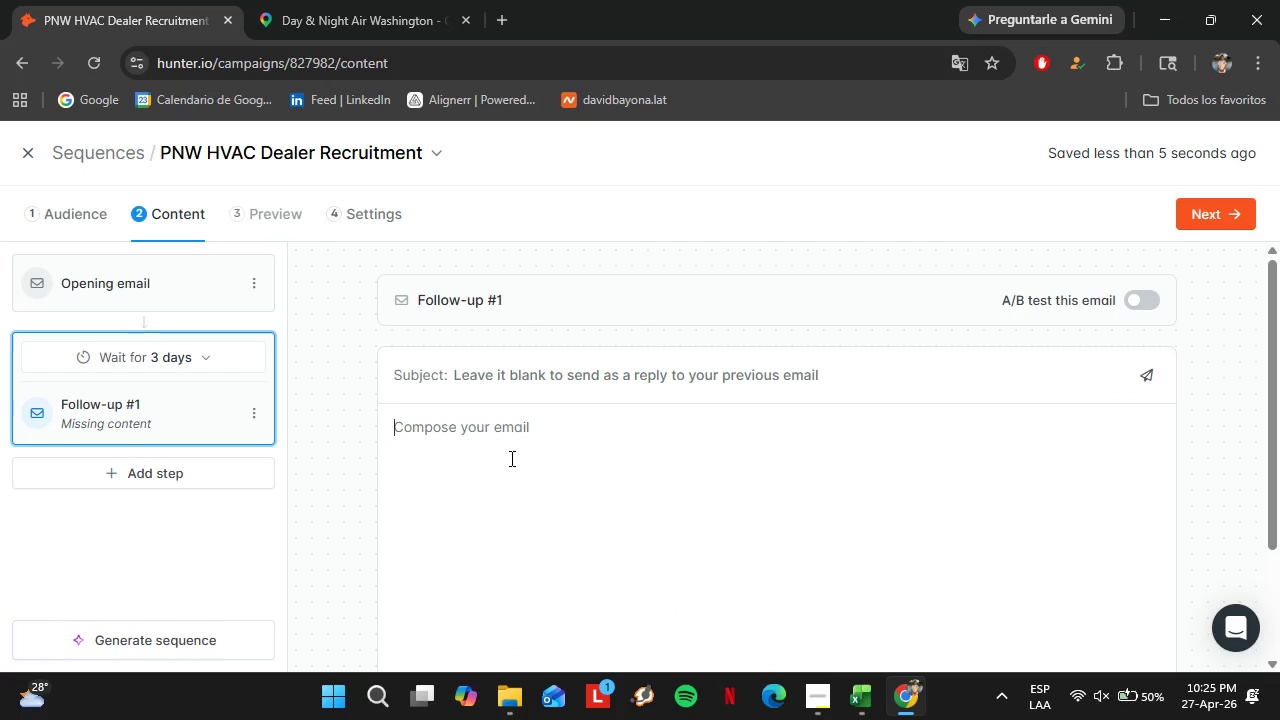 
type(Hi)
 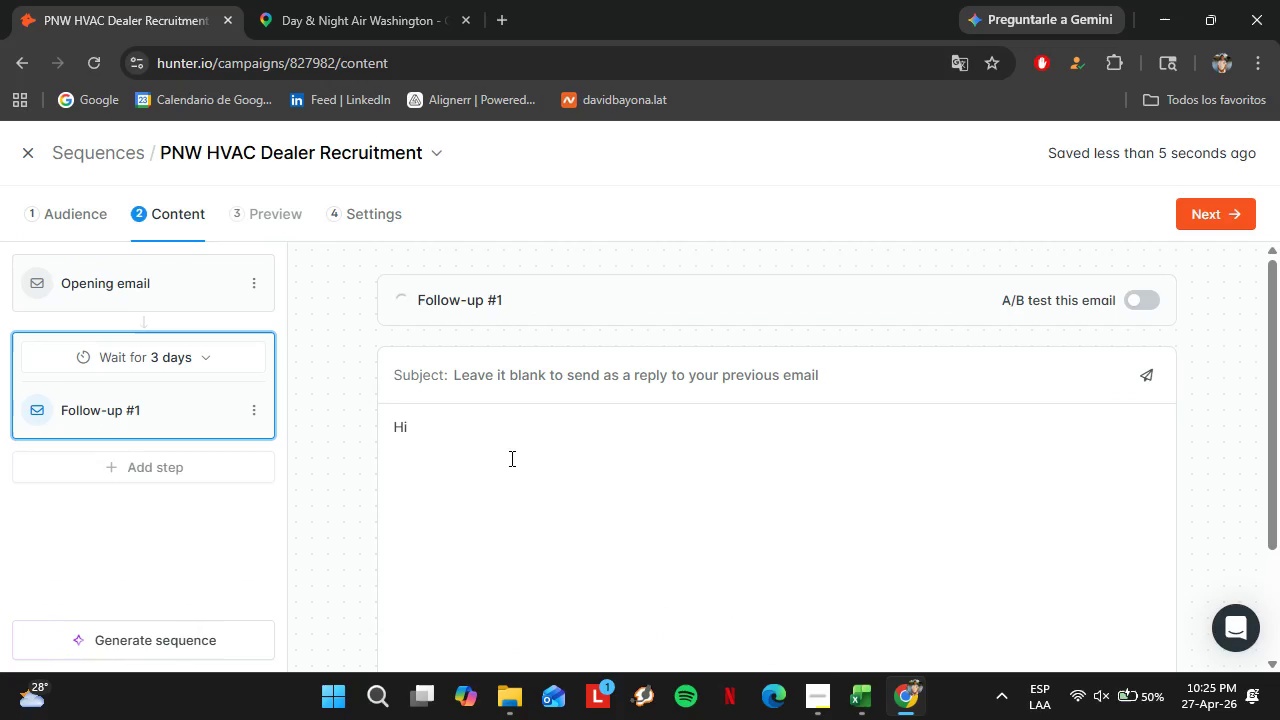 
scroll: coordinate [596, 459], scroll_direction: down, amount: 5.0
 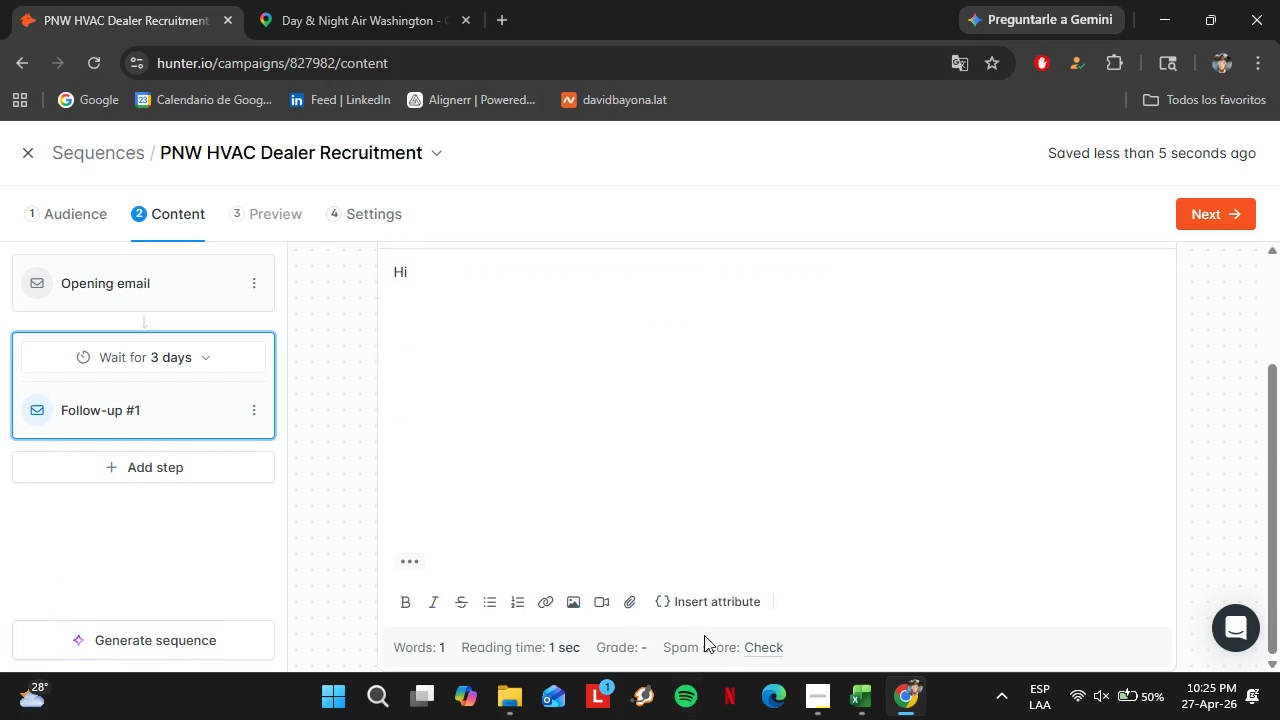 
mouse_move([693, 606])
 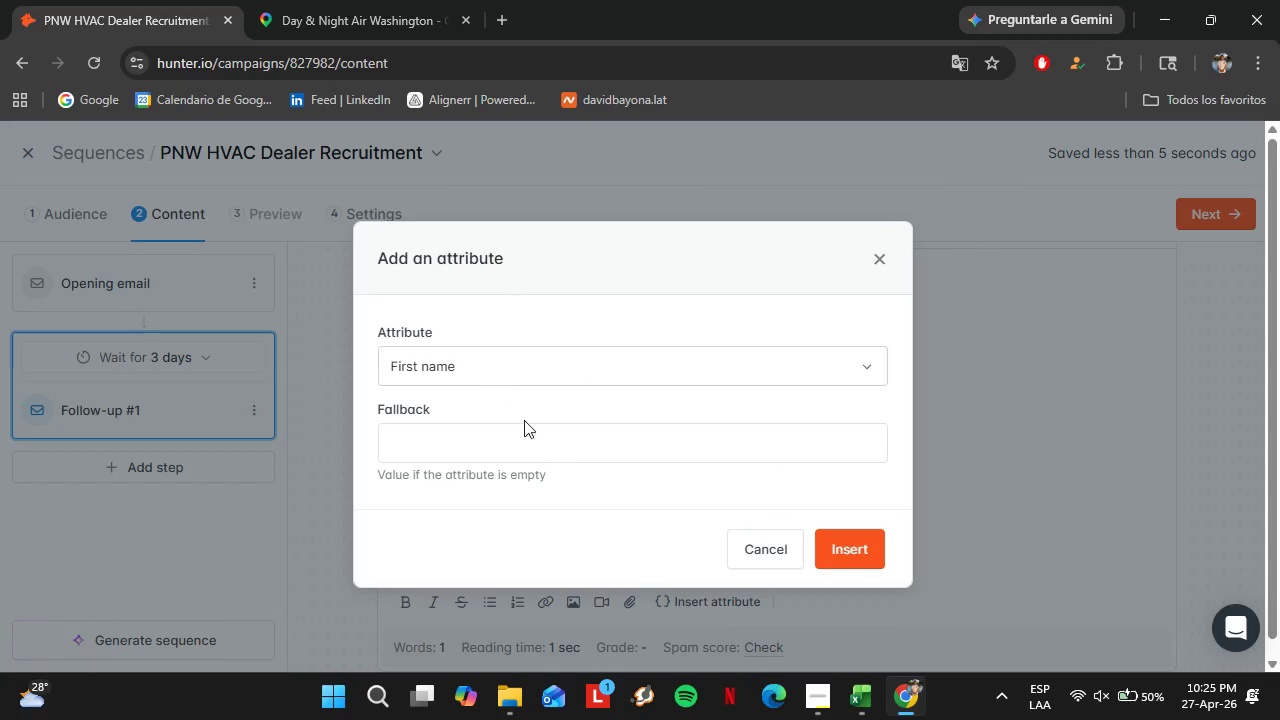 
left_click([559, 446])
 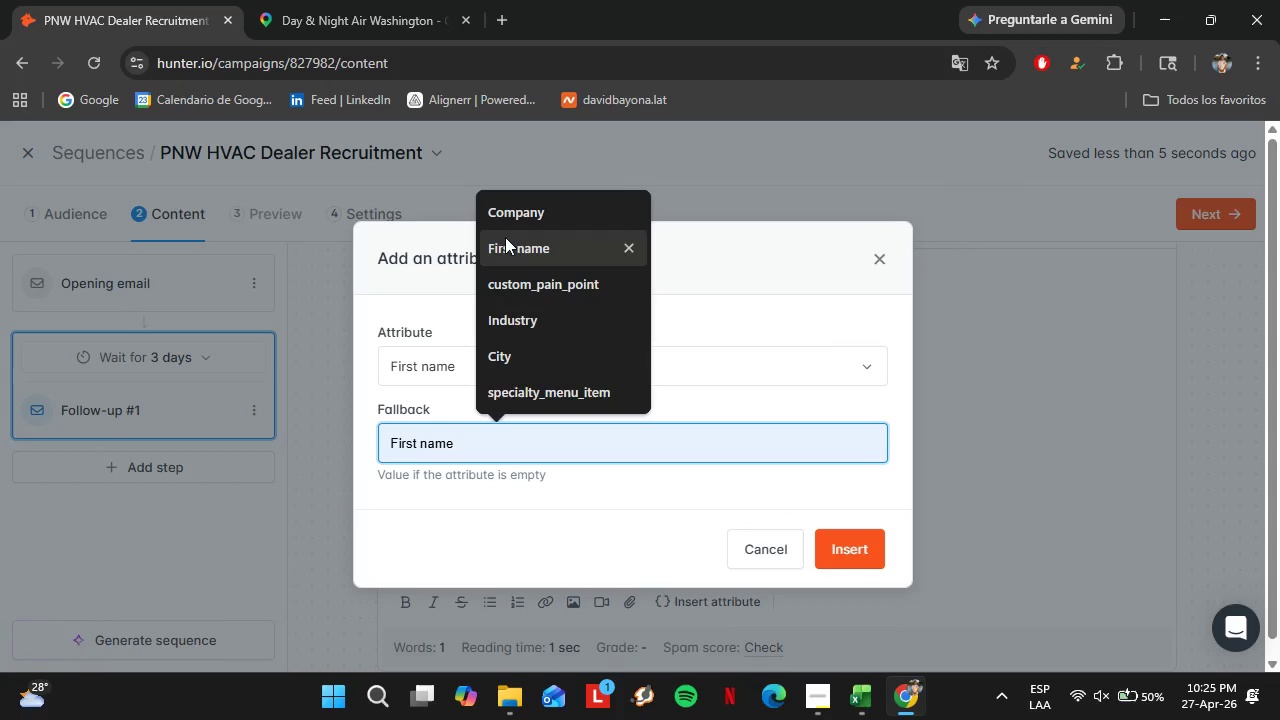 
left_click([521, 244])
 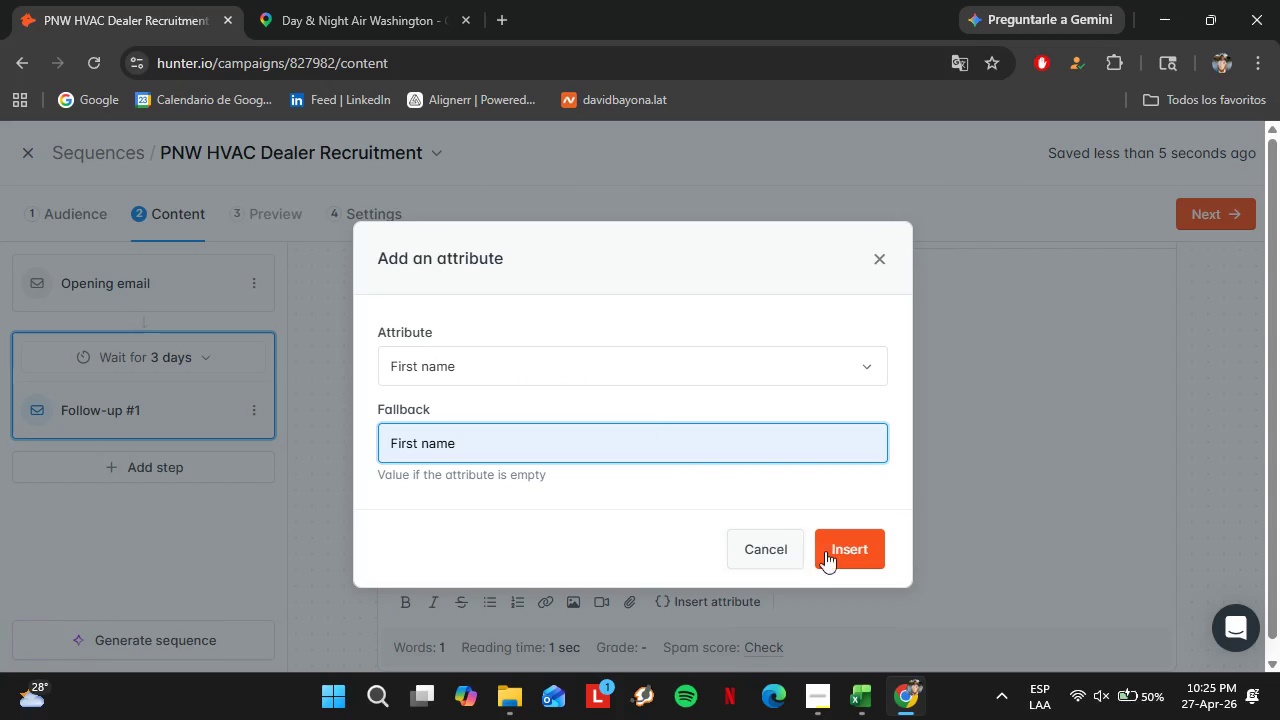 
left_click([829, 550])
 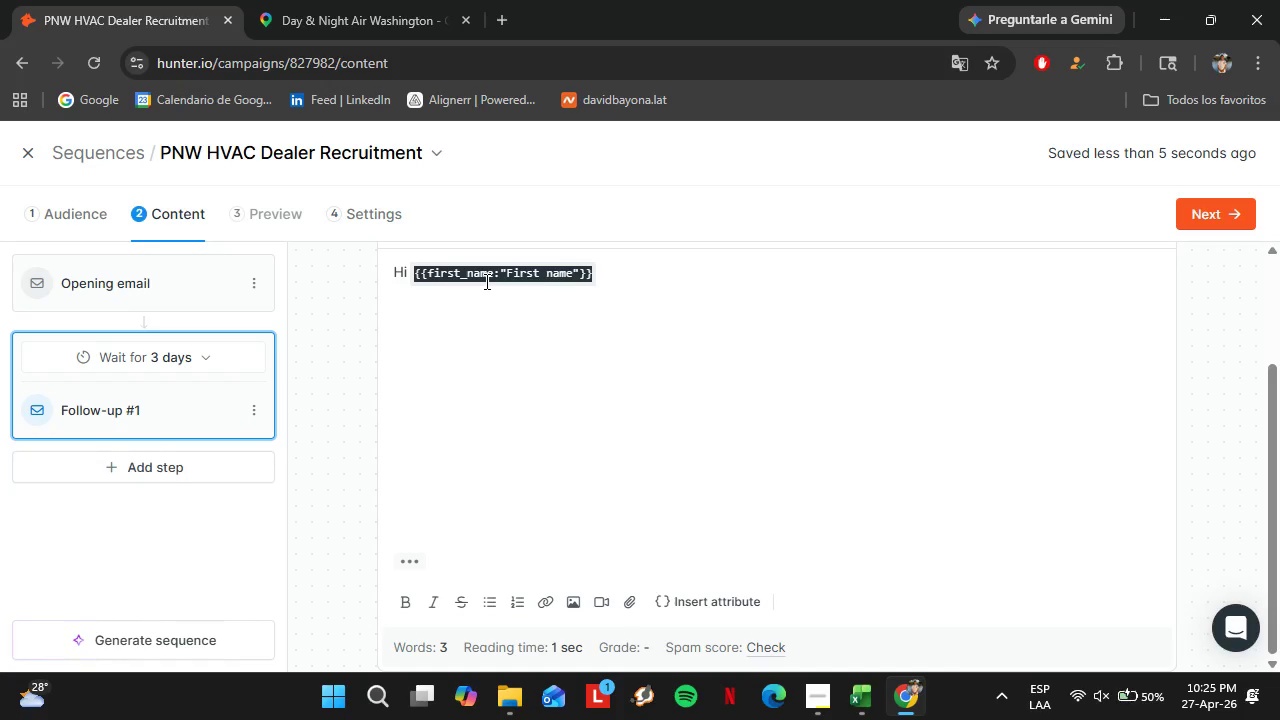 
left_click([491, 278])
 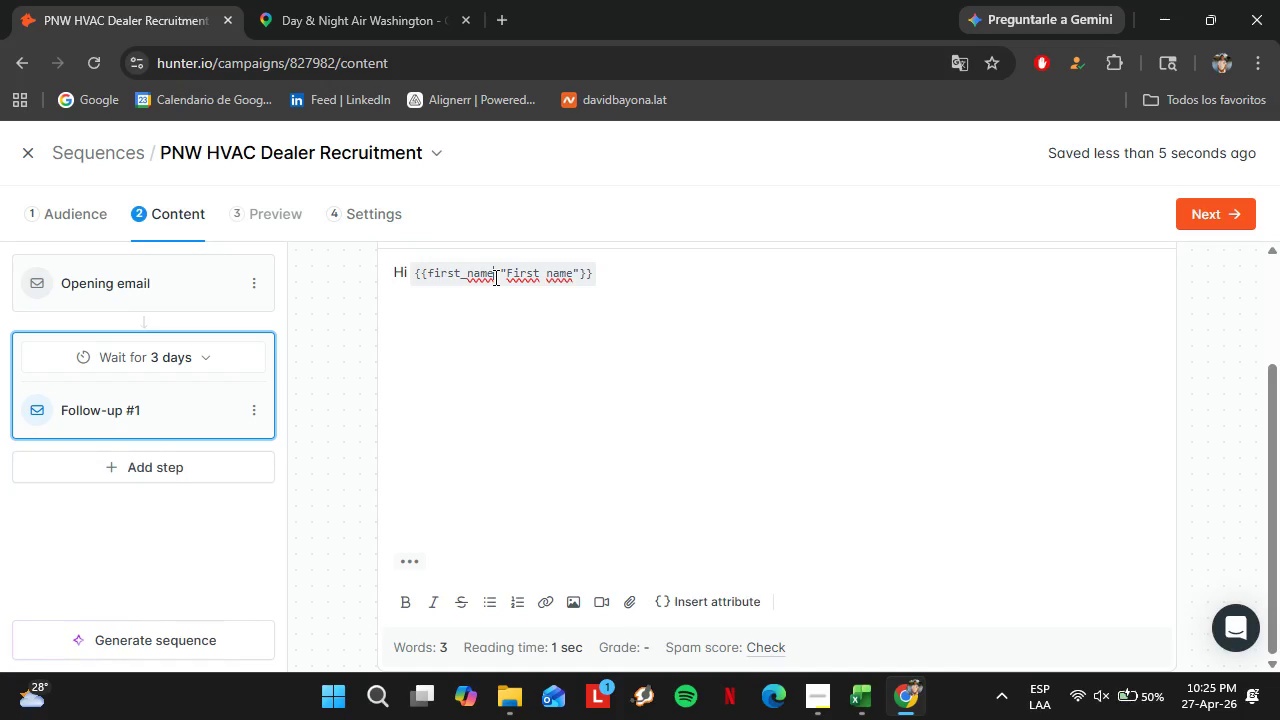 
left_click_drag(start_coordinate=[494, 277], to_coordinate=[583, 280])
 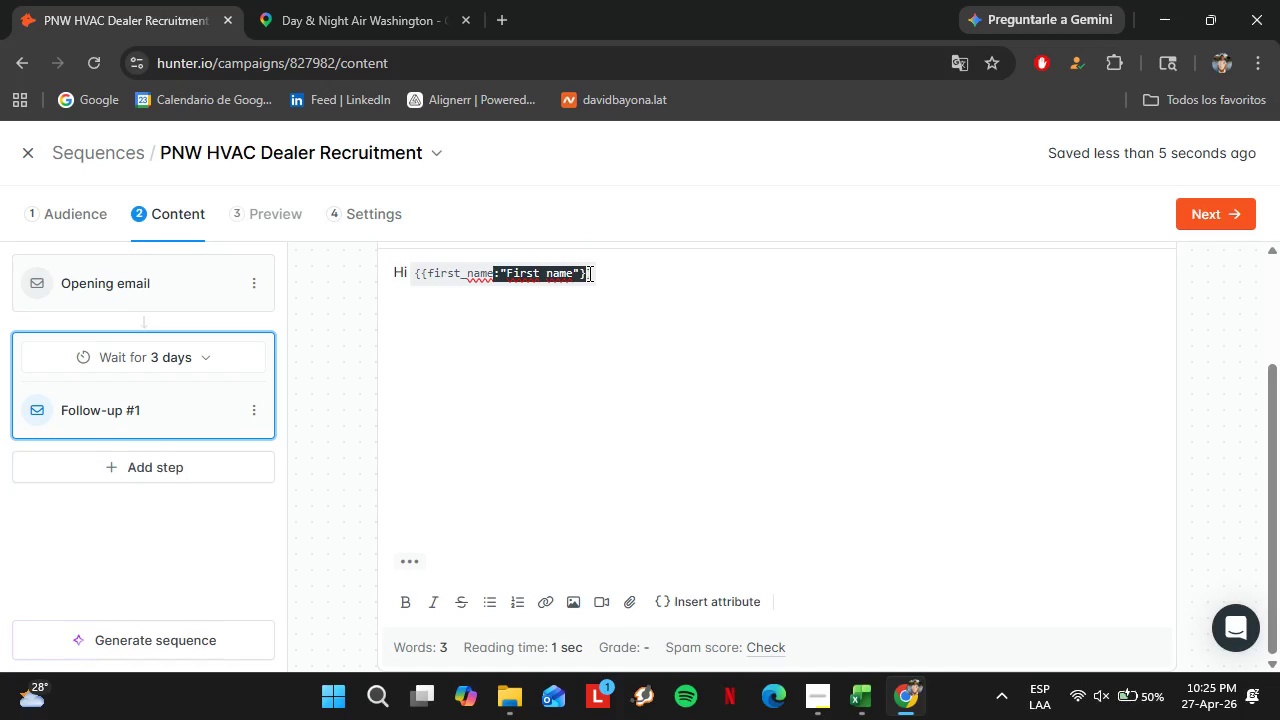 
key(Backspace)
 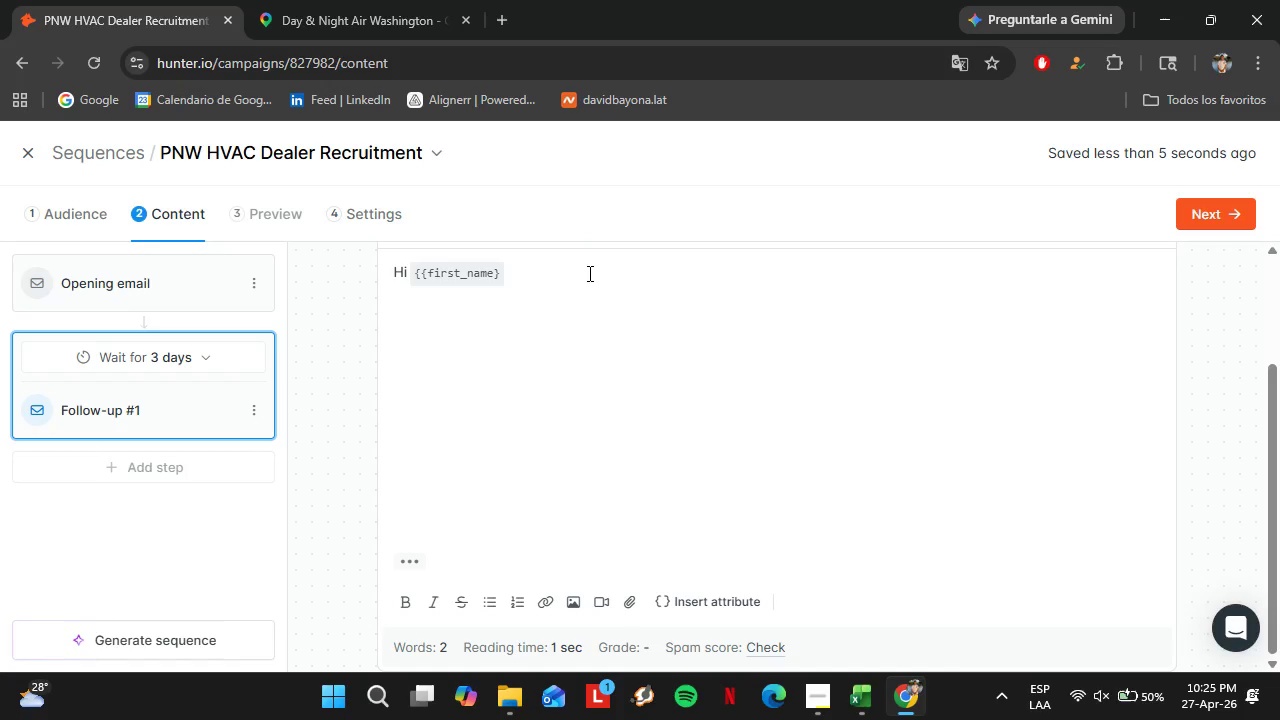 
key(Shift+Slash)
 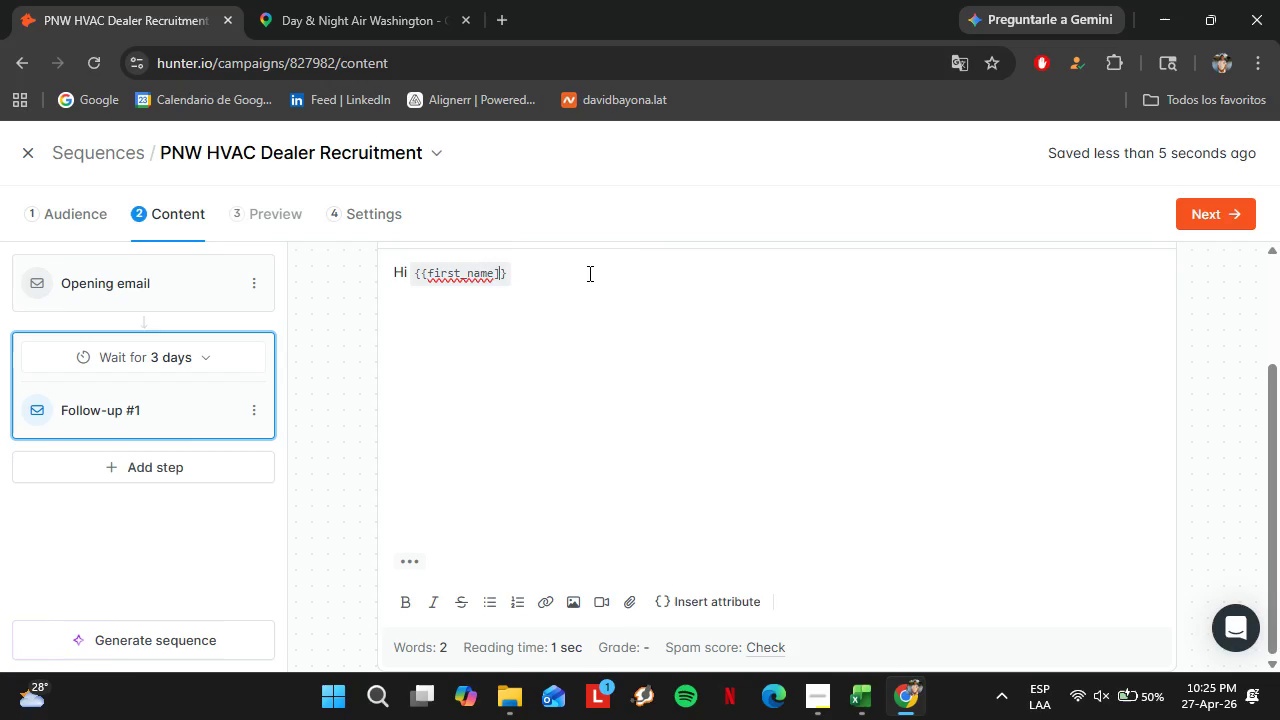 
key(Shift+Backspace)
 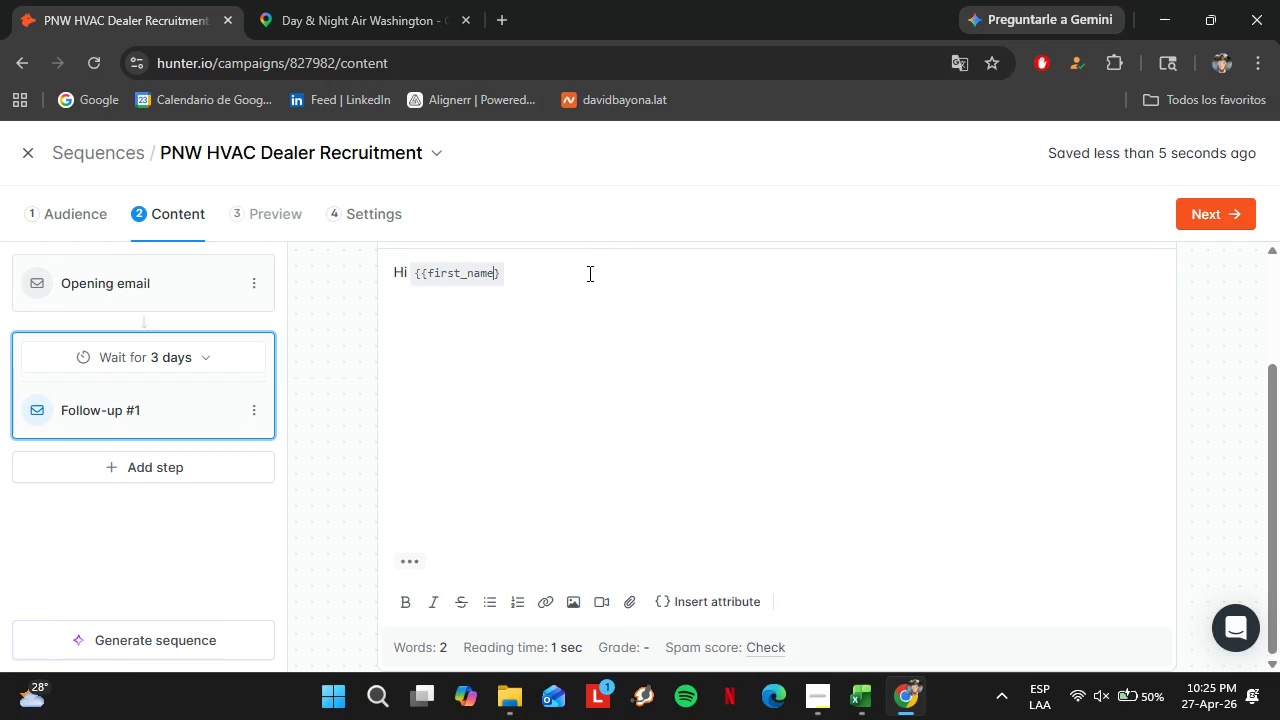 
key(Shift+Quote)
 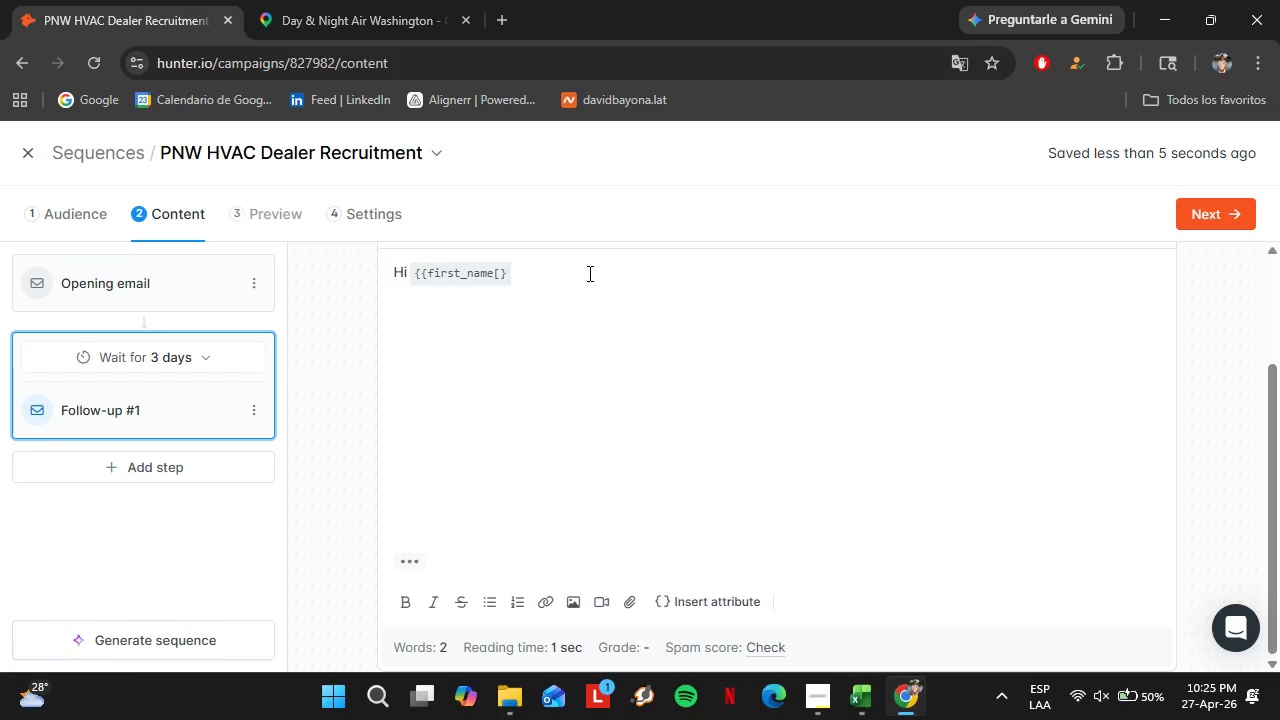 
key(Backspace)
 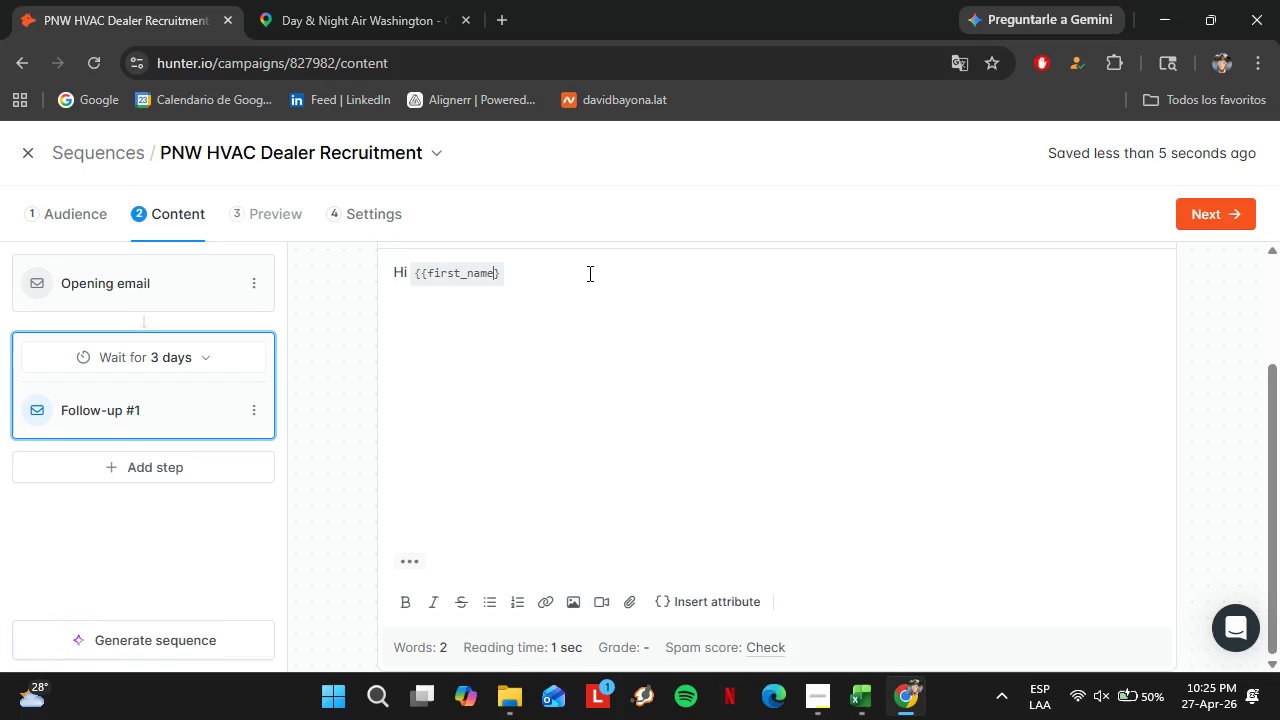 
key(Shift+Quote)
 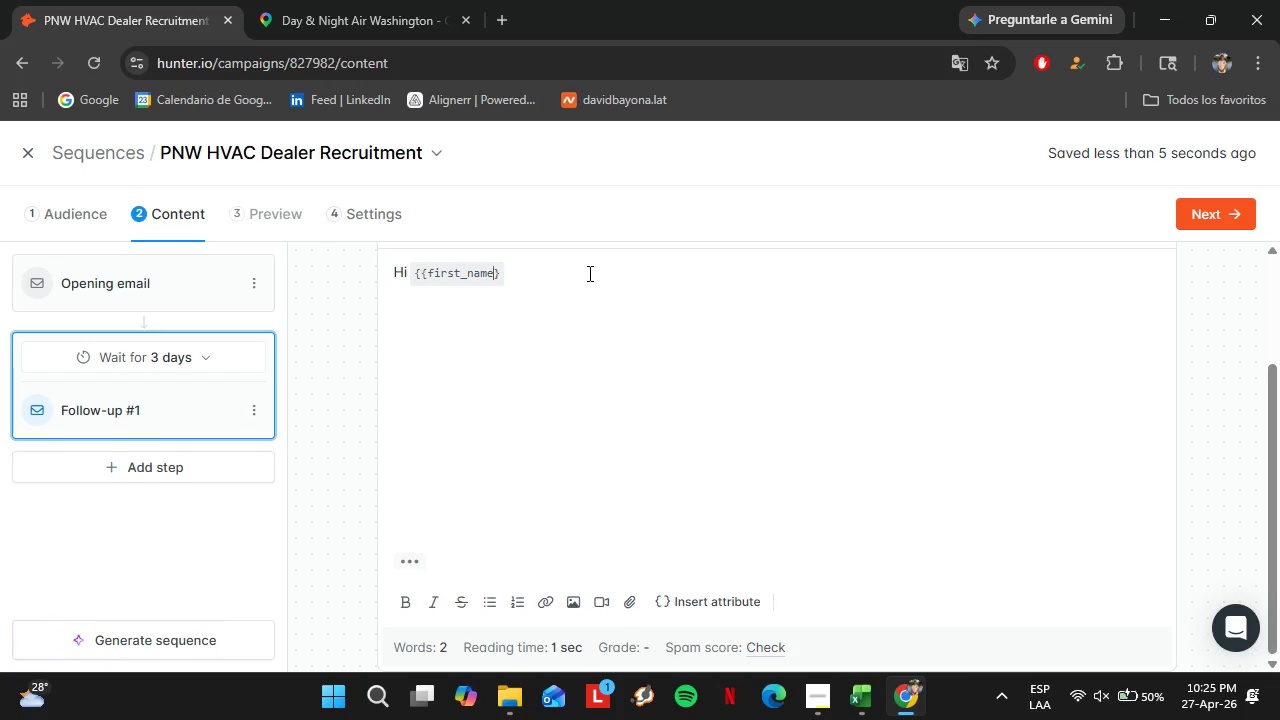 
key(Shift+Backspace)
 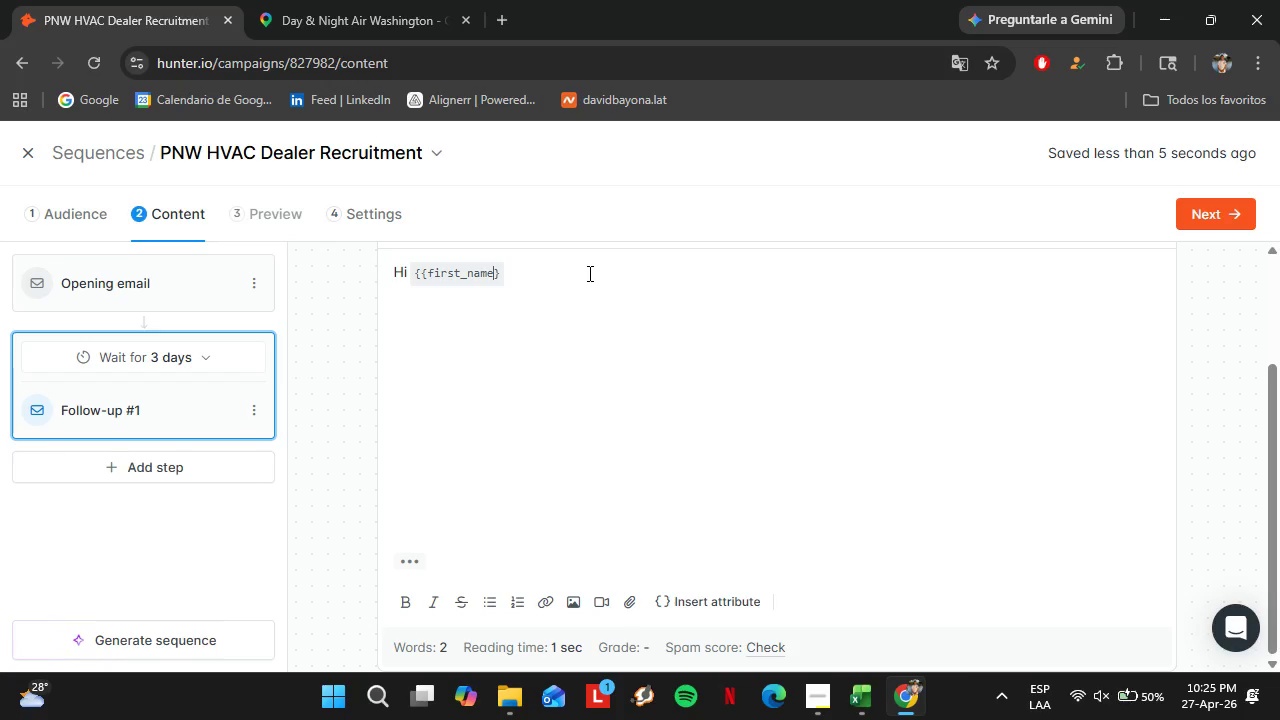 
key(Shift+ShiftRight)
 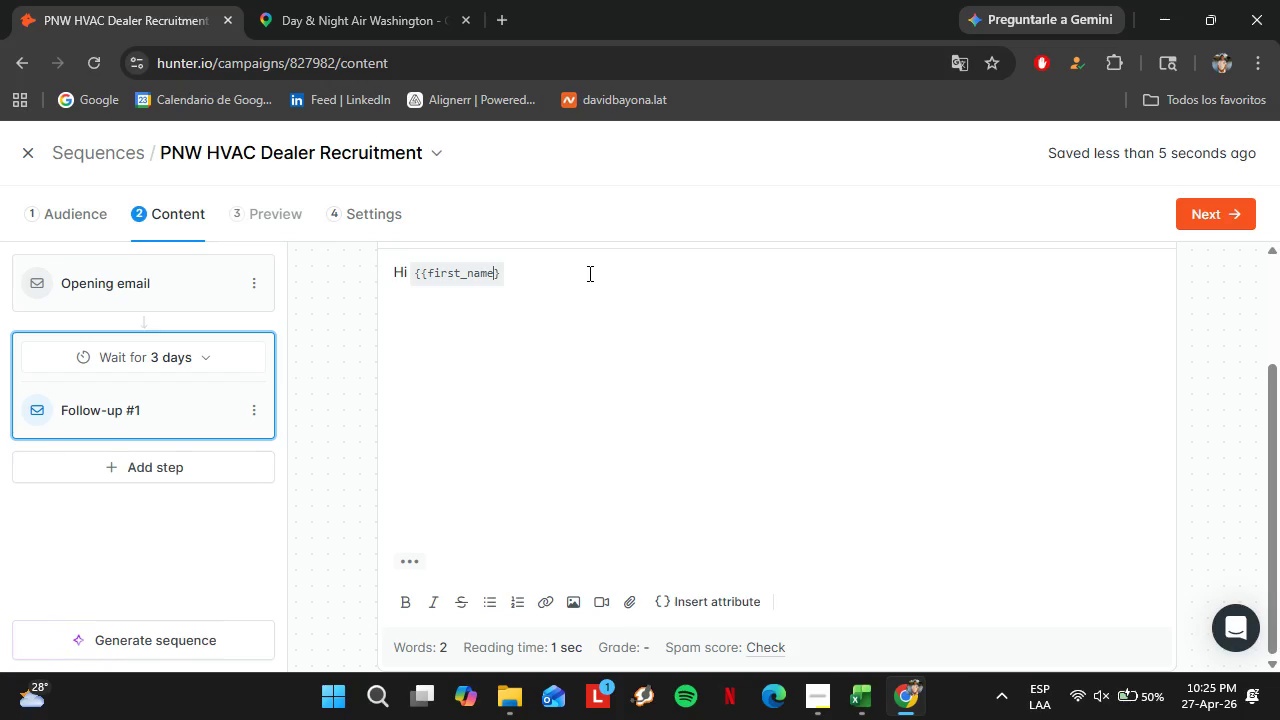 
key(Shift+Slash)
 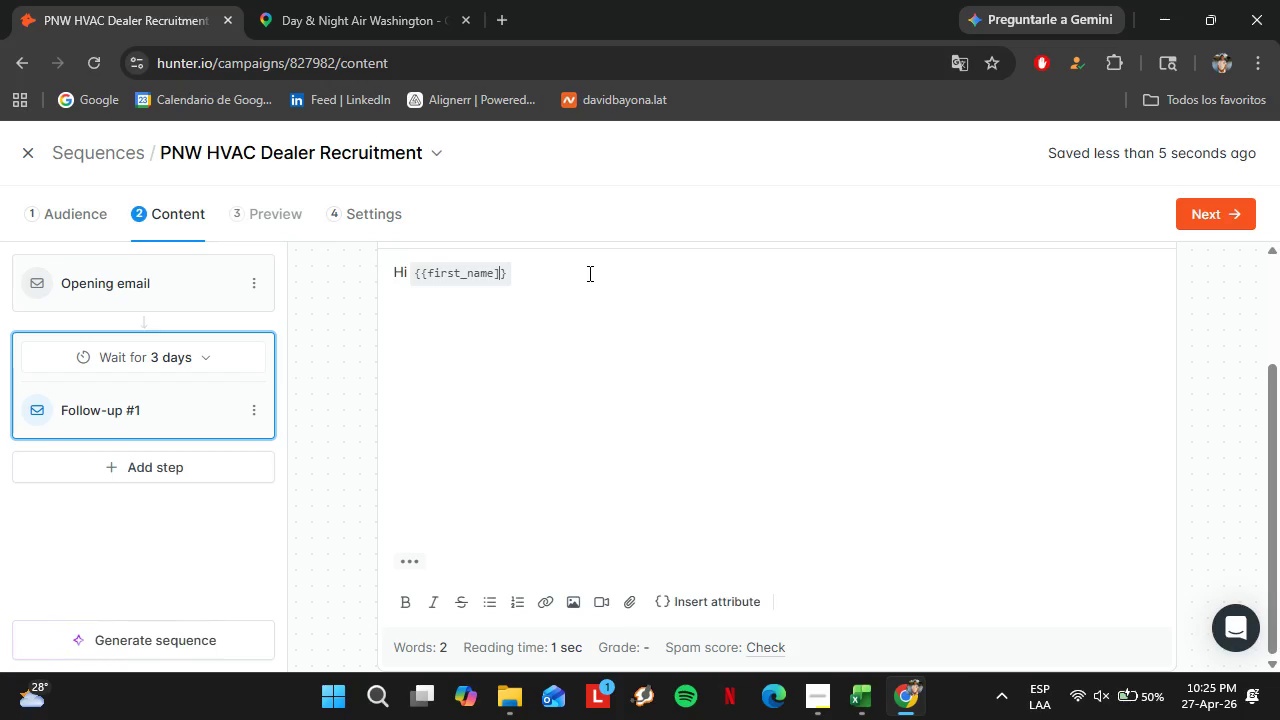 
key(Backspace)
 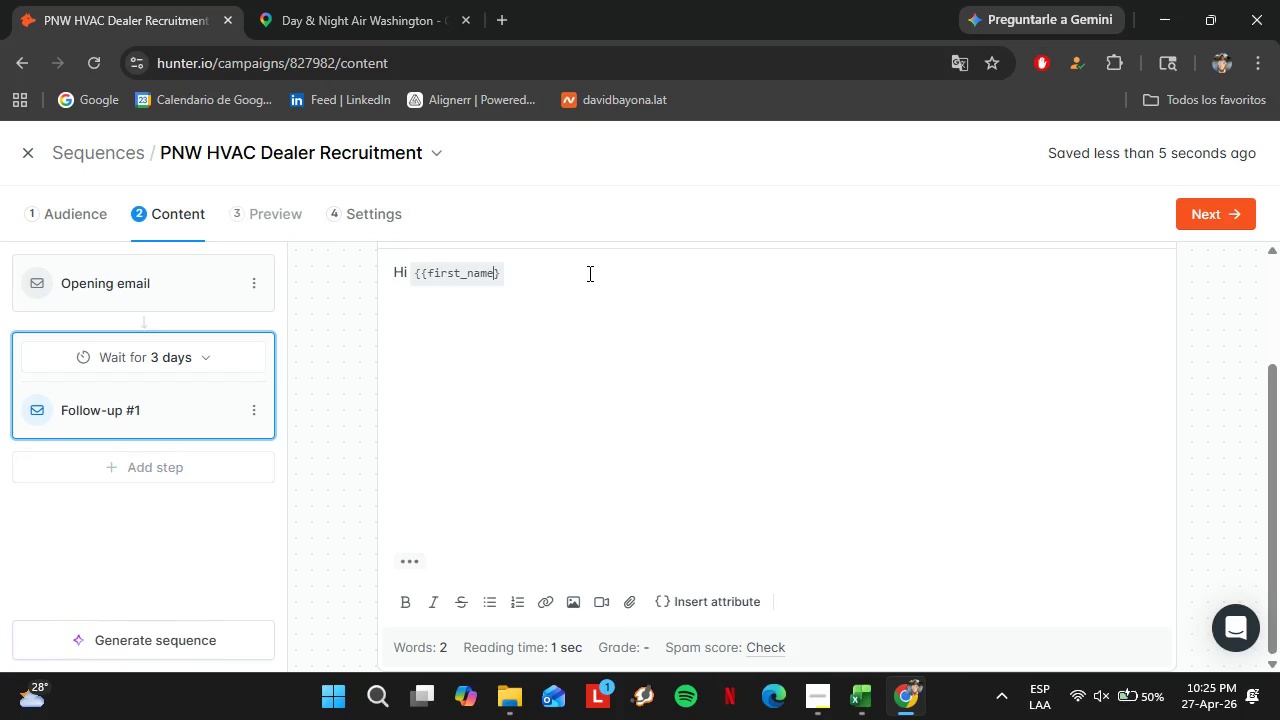 
key(Slash)
 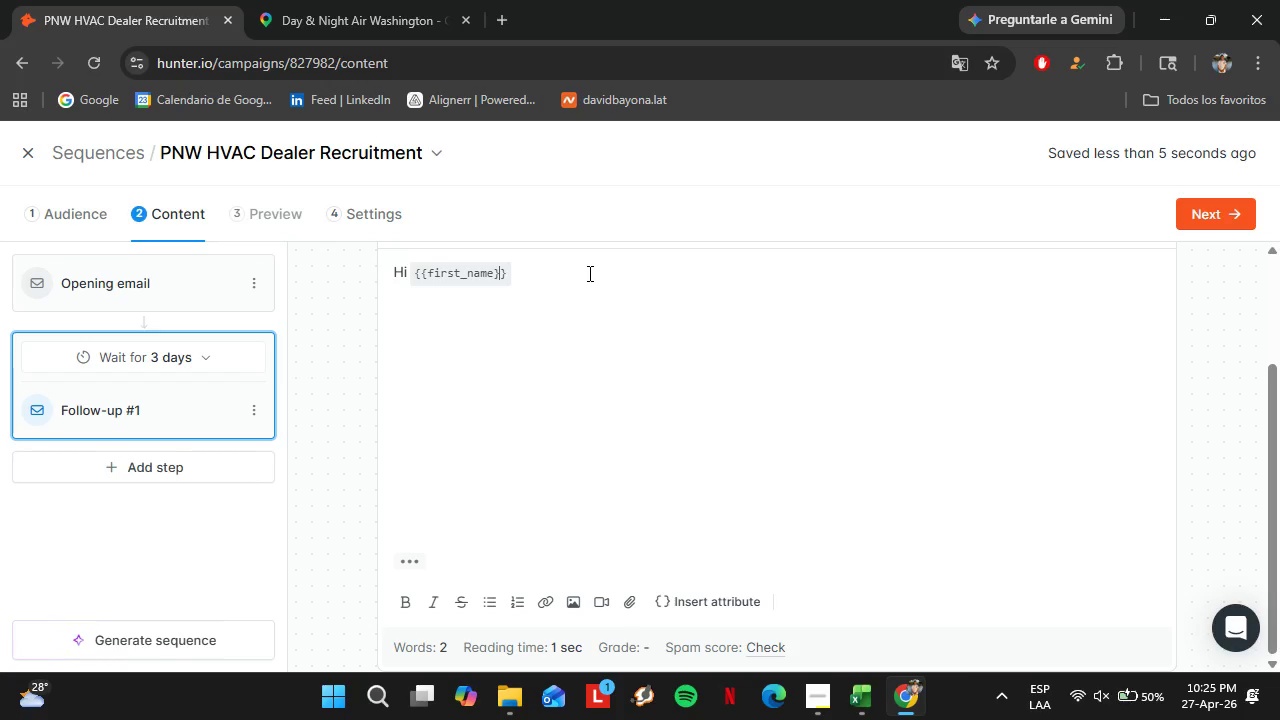 
key(ArrowRight)
 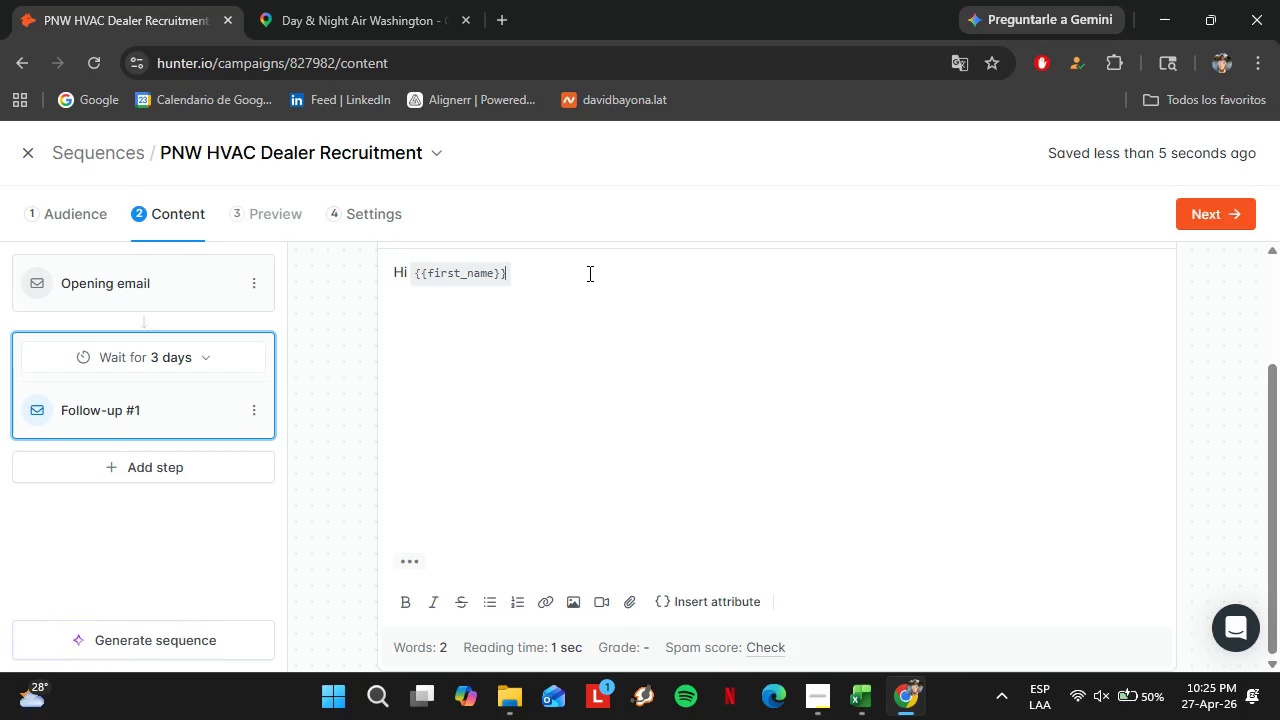 
key(ArrowRight)
 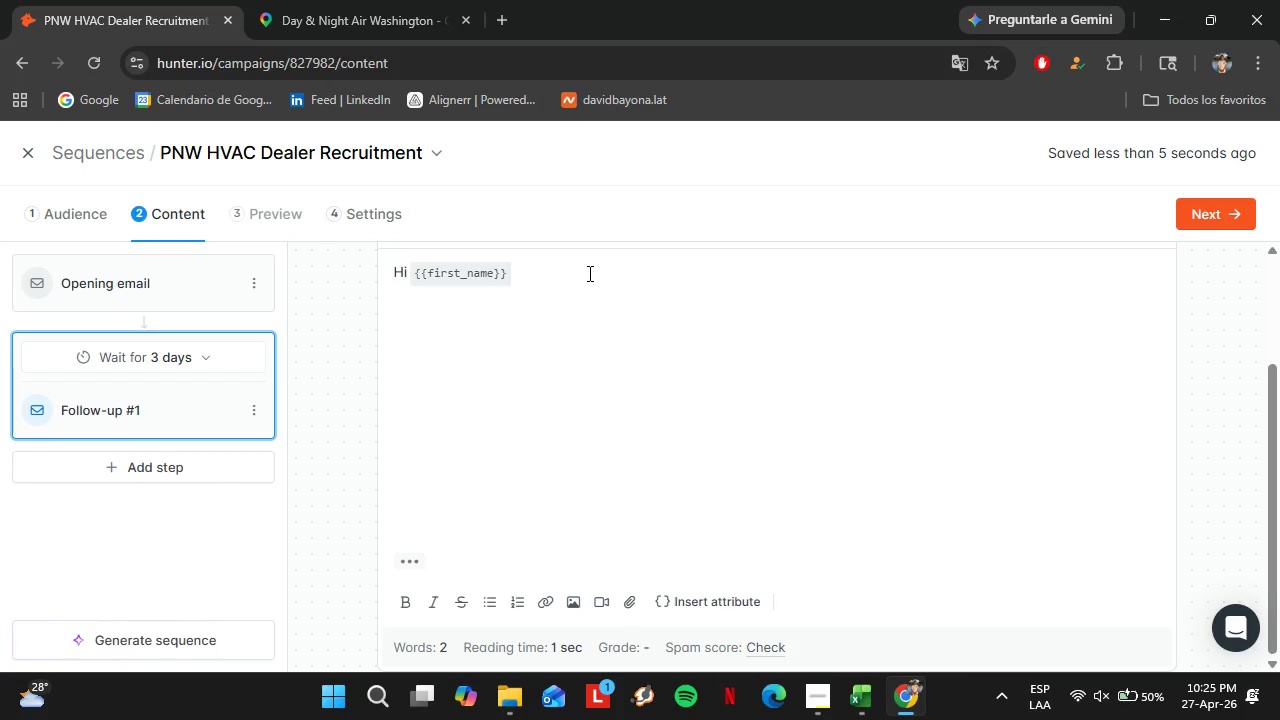 
key(Comma)
 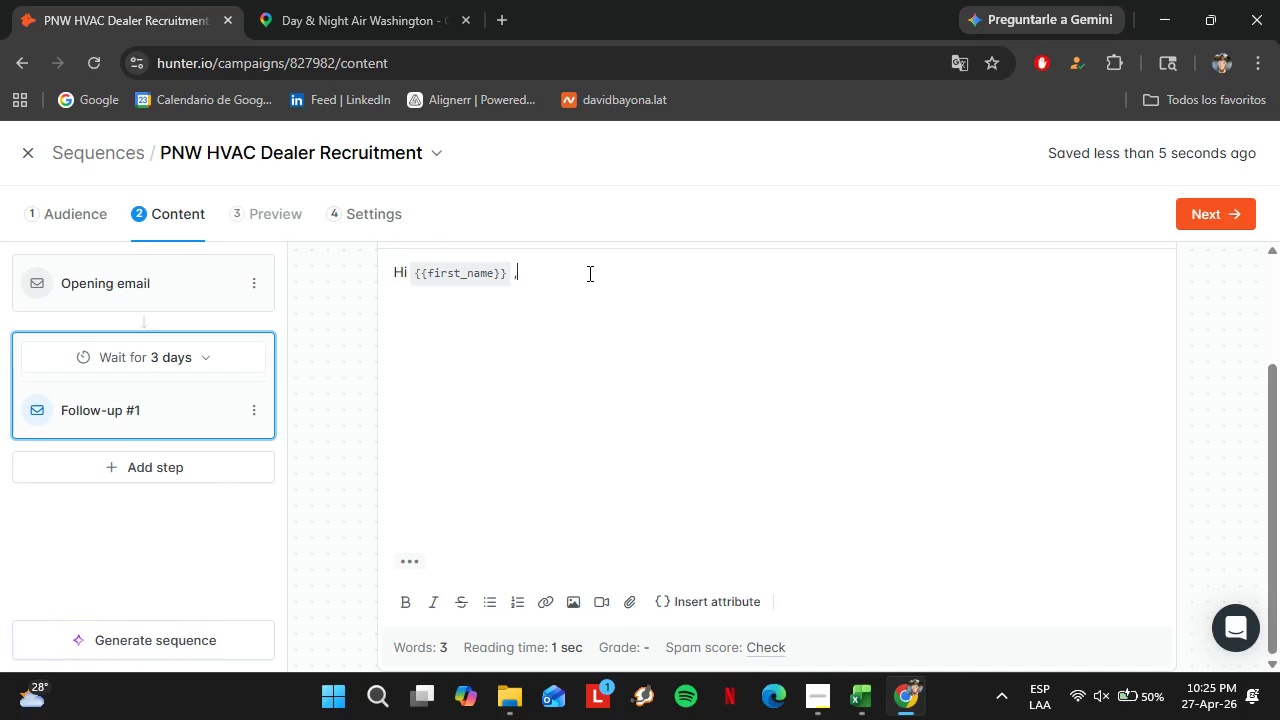 
key(Shift+Enter)
 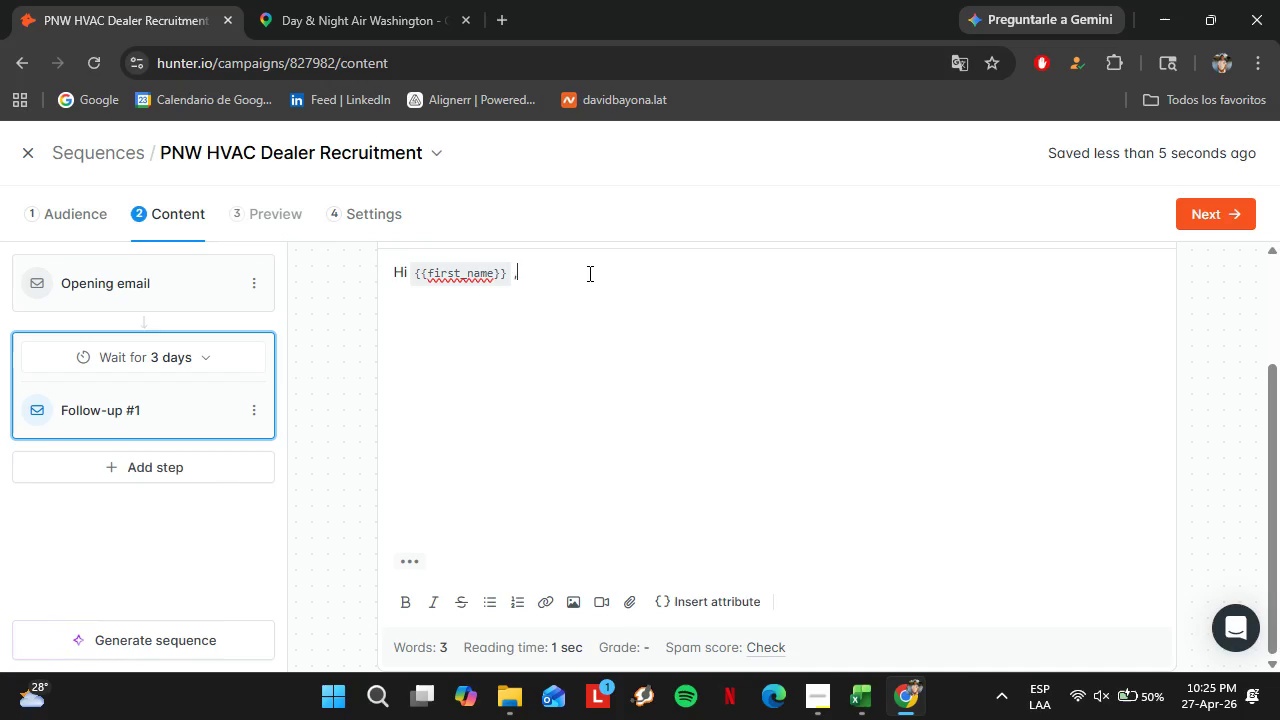 
key(Shift+Enter)
 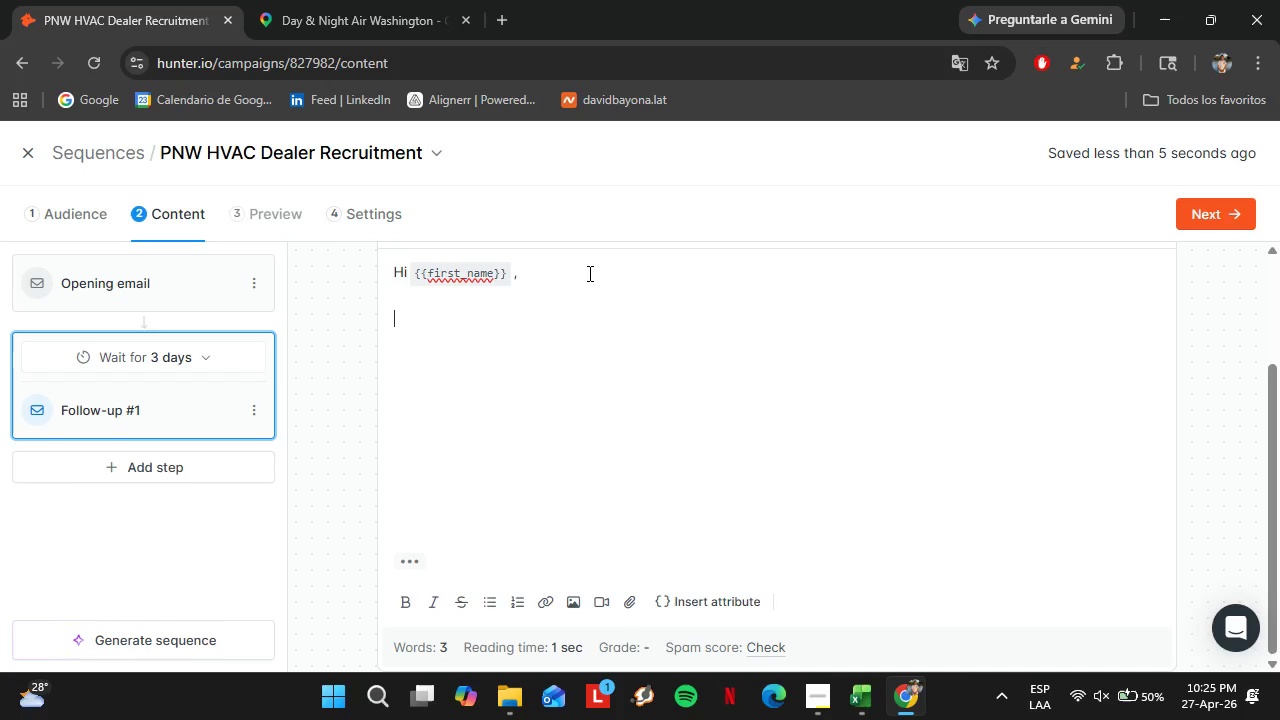 
type(Just wanted to follow up in case this is relevant.)
 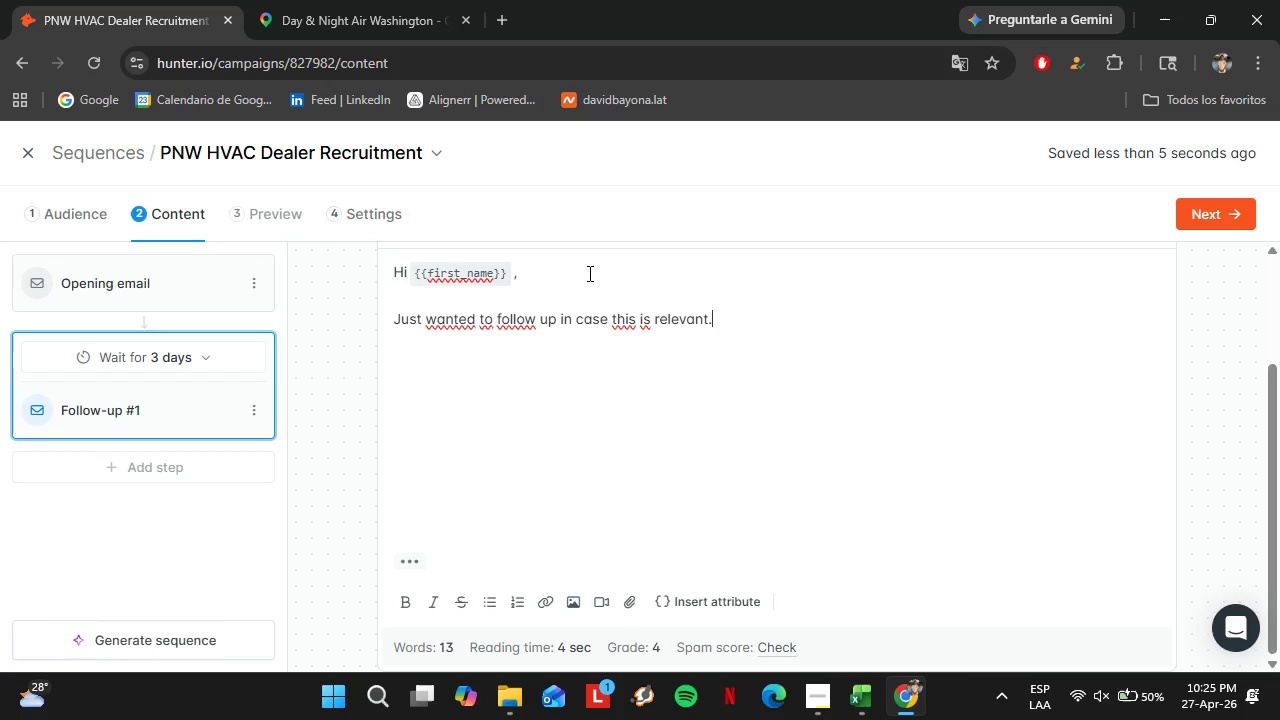 
key(Shift+Enter)
 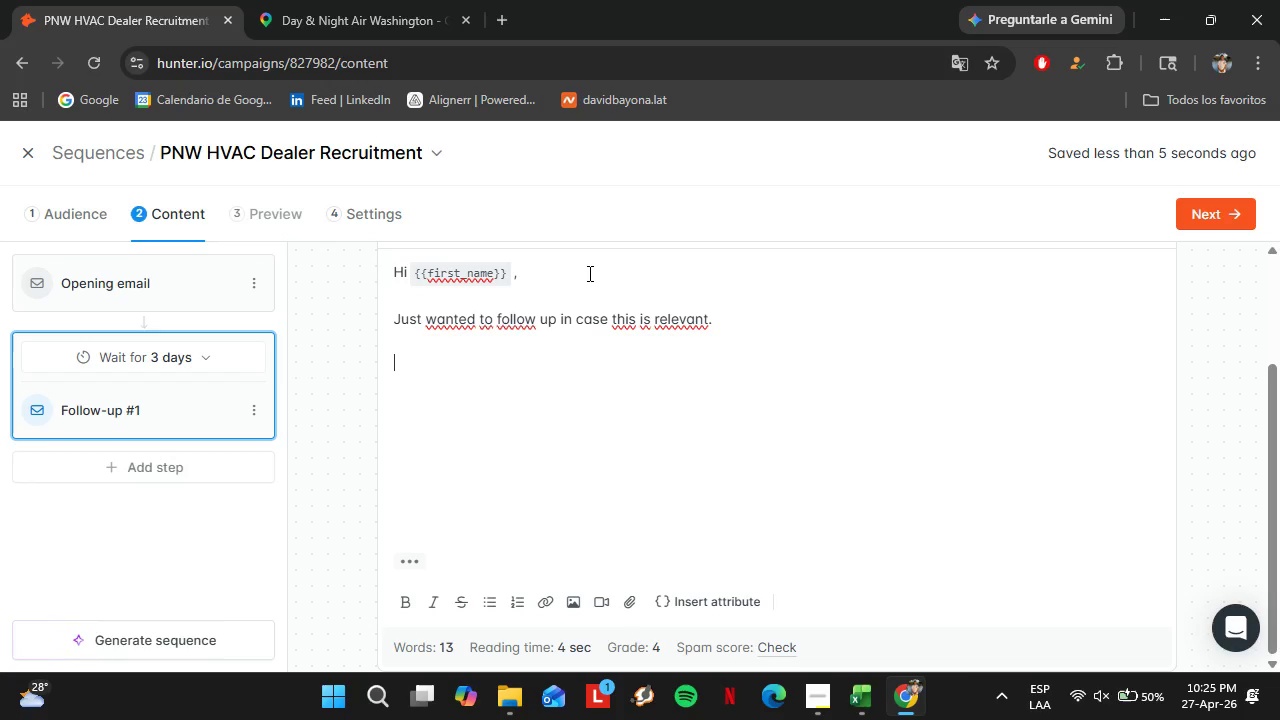 
key(Shift+Enter)
 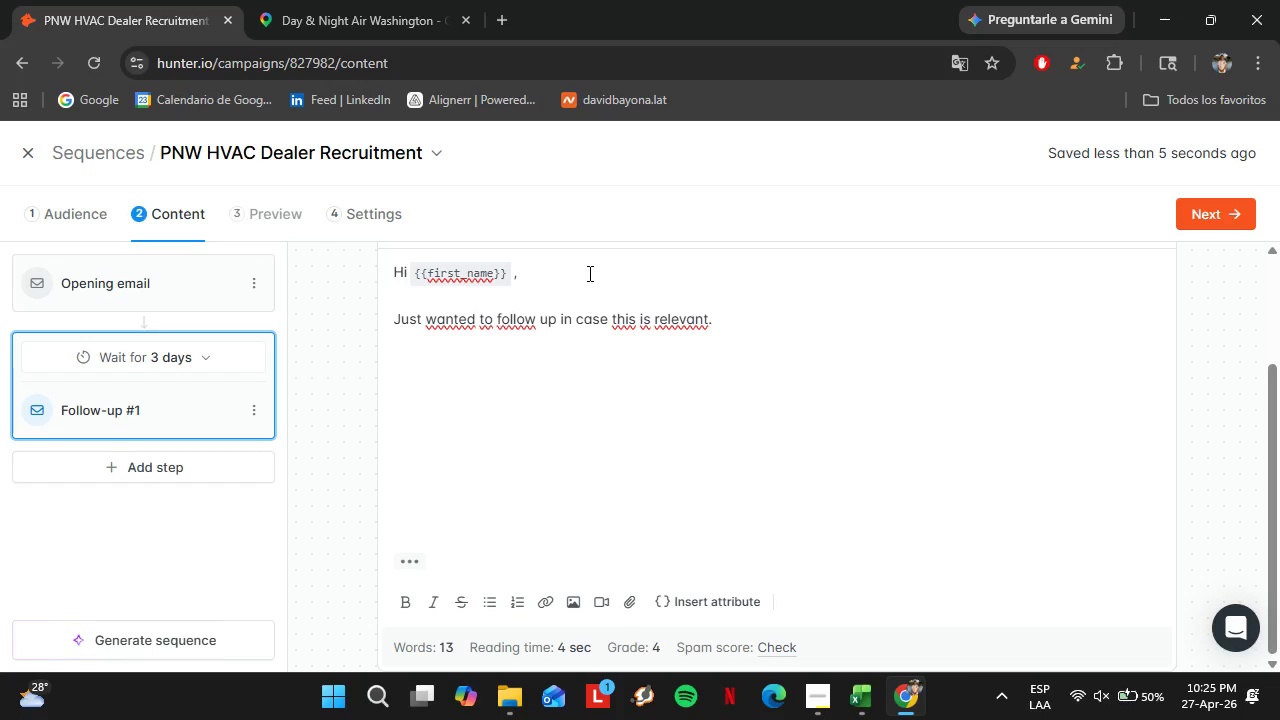 
type(One of the key advantages for dealers we work )
 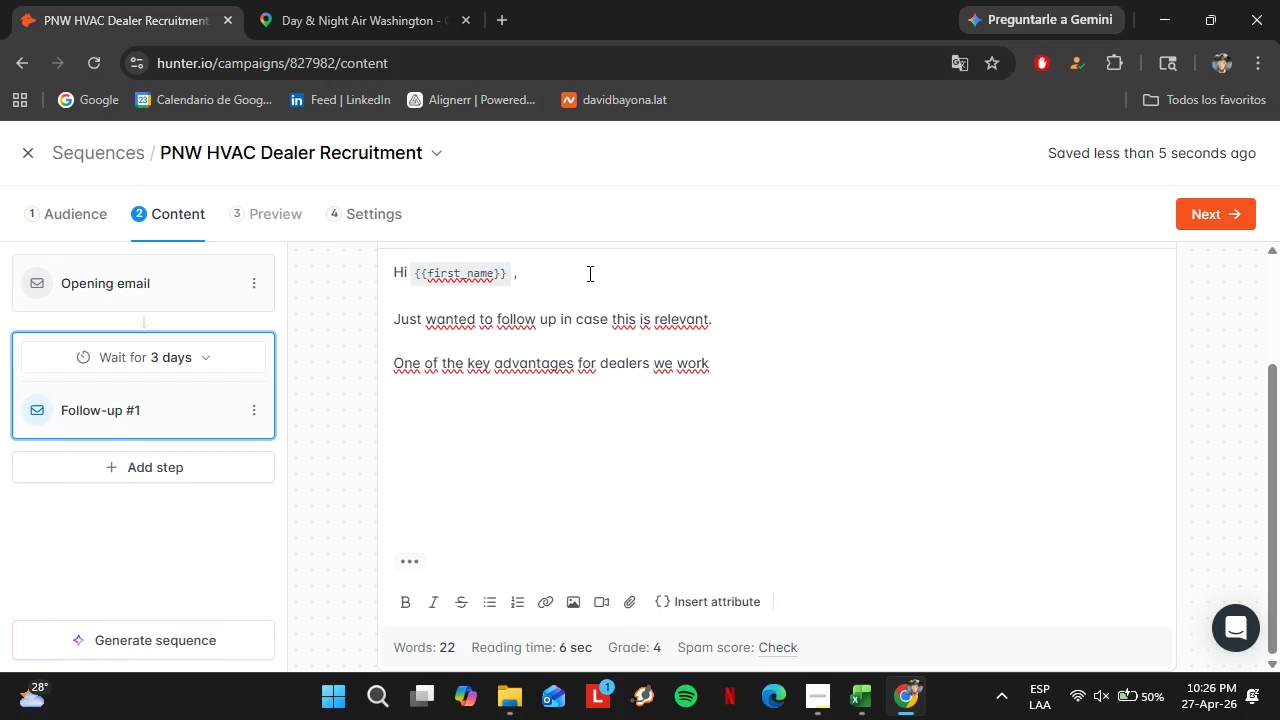 
wait(5.48)
 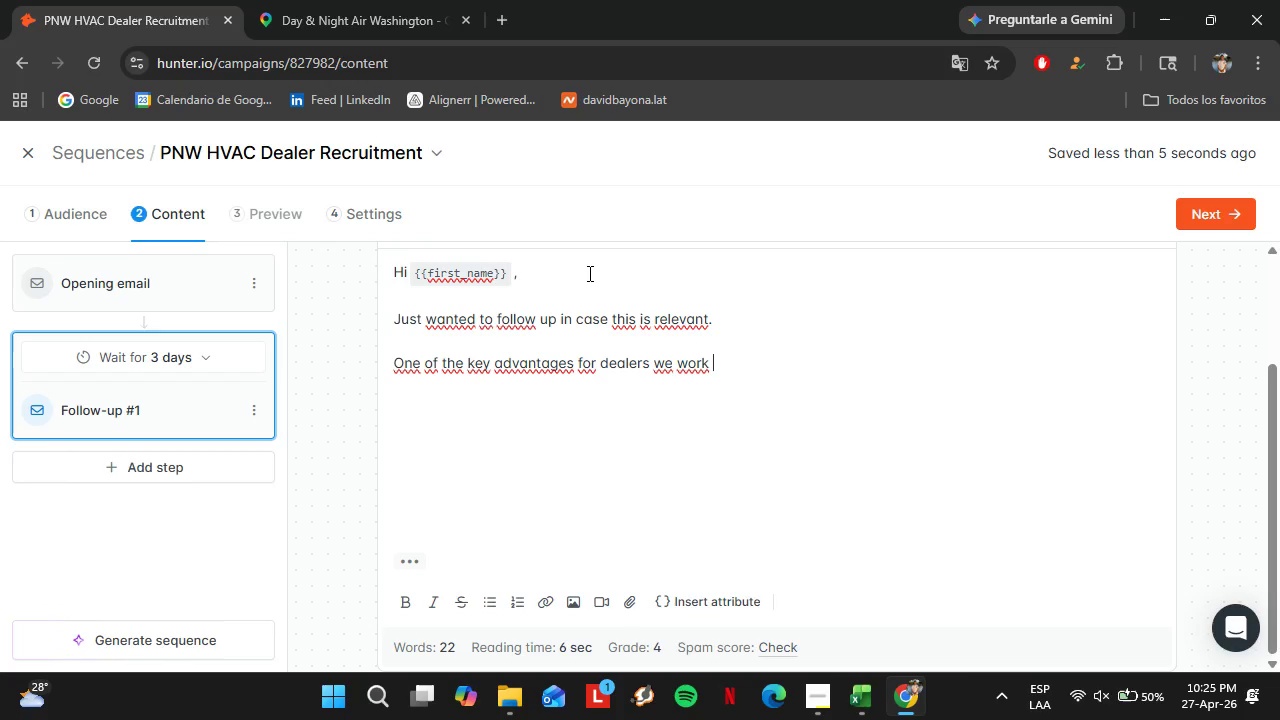 
type(with is priority acces to parts and faster turnaround on supply-)
 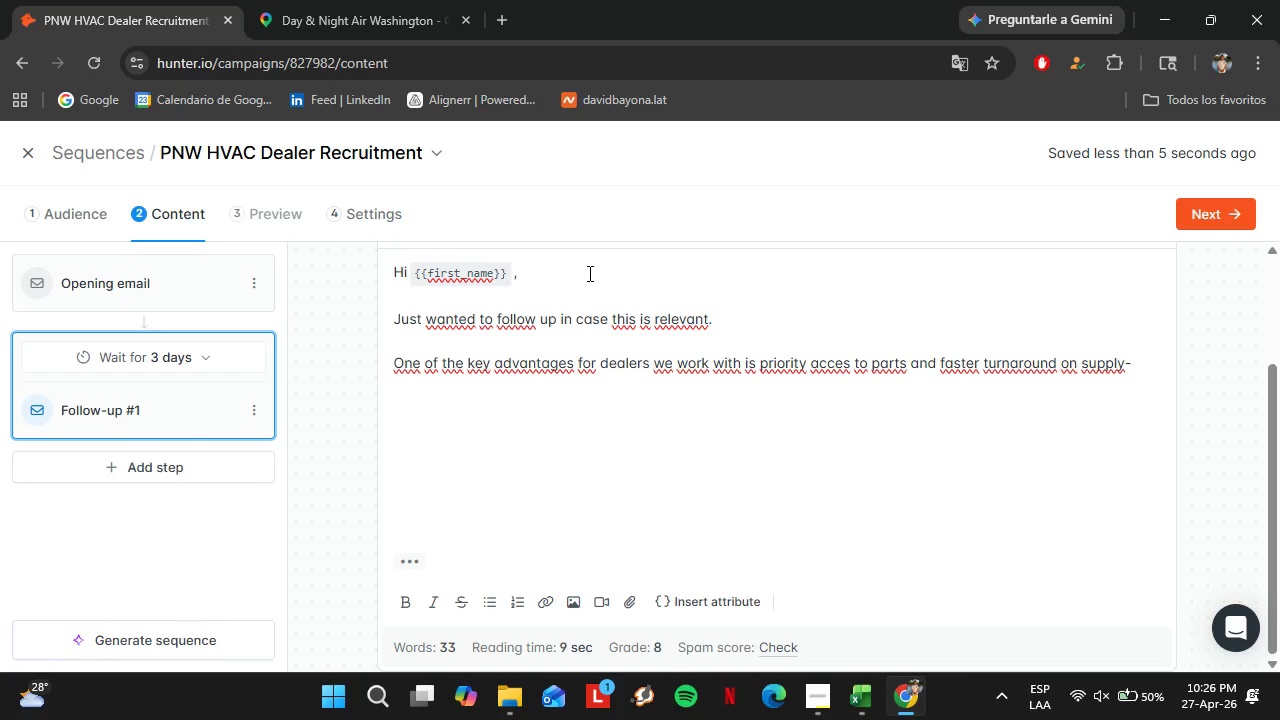 
type(something that[s been especially valuable uin)
key(Backspace)
key(Backspace)
key(Backspace)
type(in high-demand periods.)
 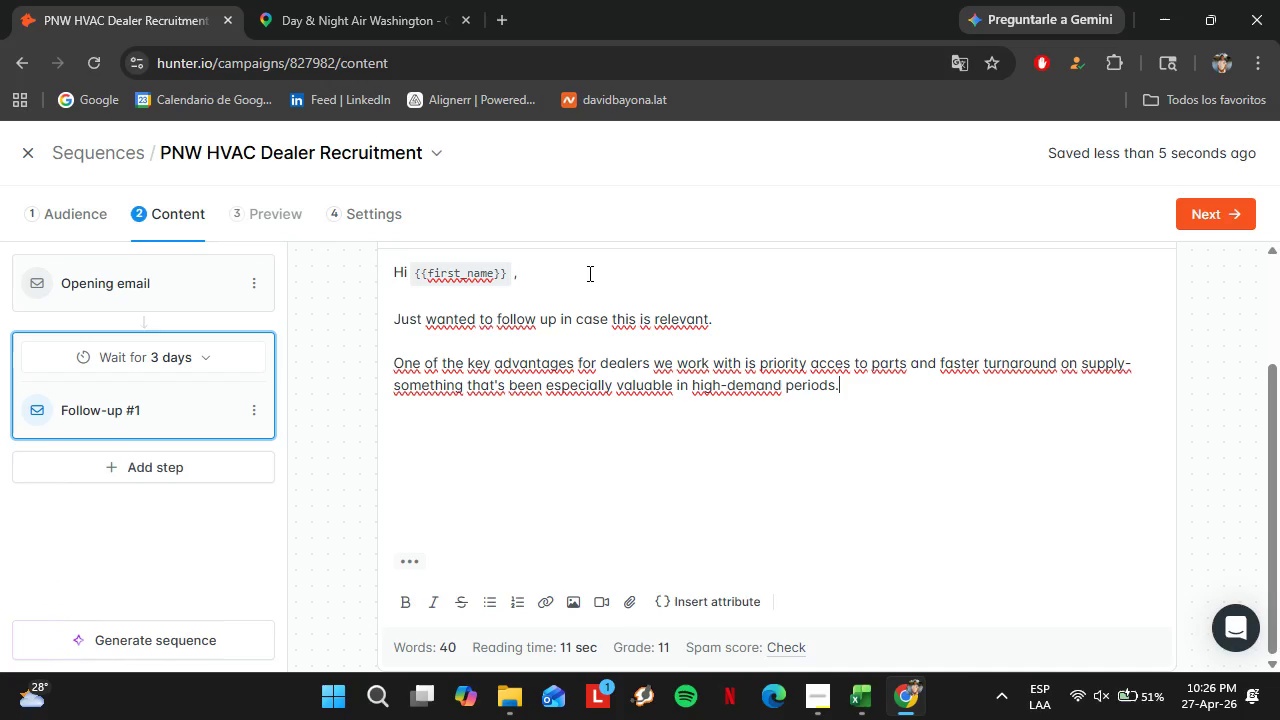 
key(Shift+Enter)
 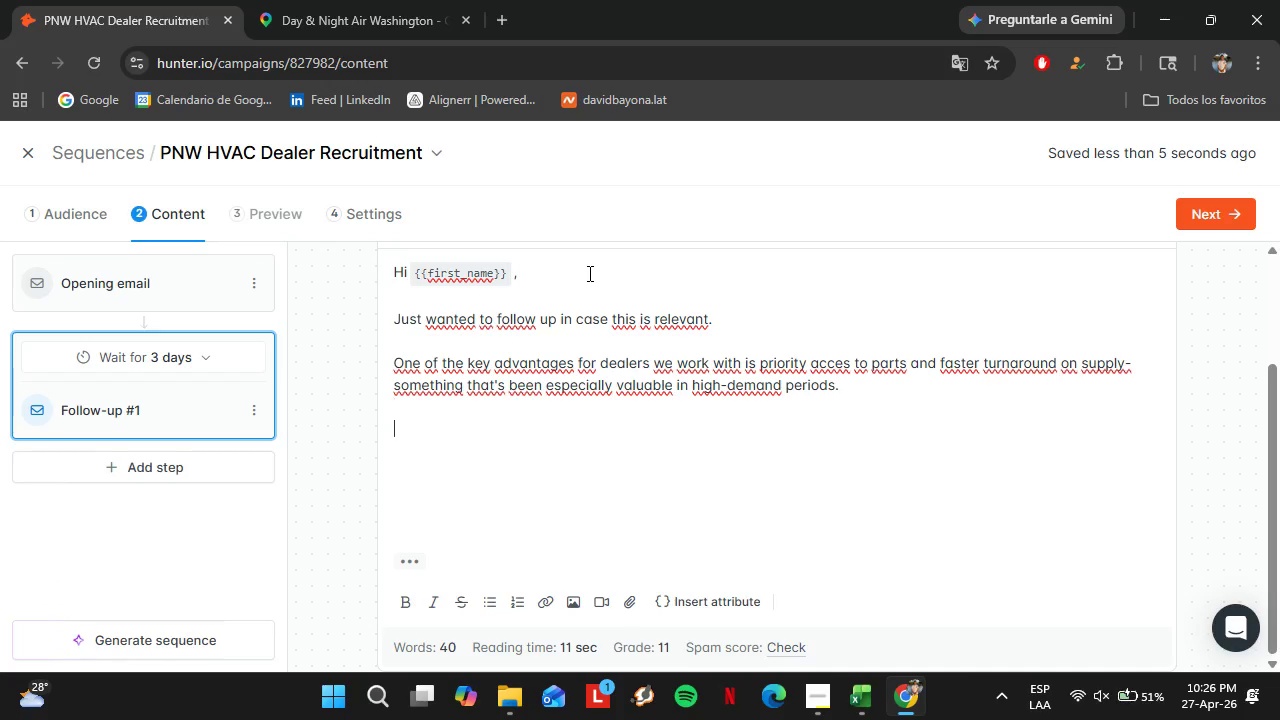 
key(Shift+Enter)
 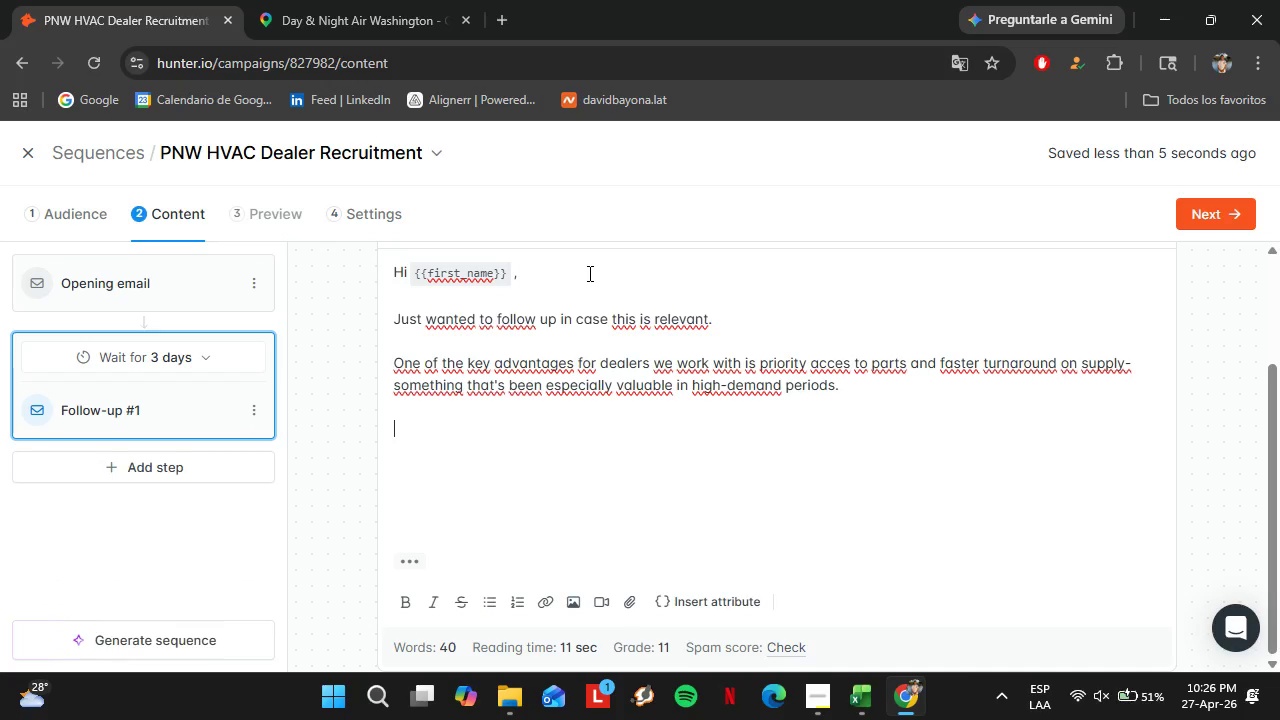 
type(h)
key(Backspace)
type(Happy to share more details if it makes senses)
key(Backspace)
type( for )
 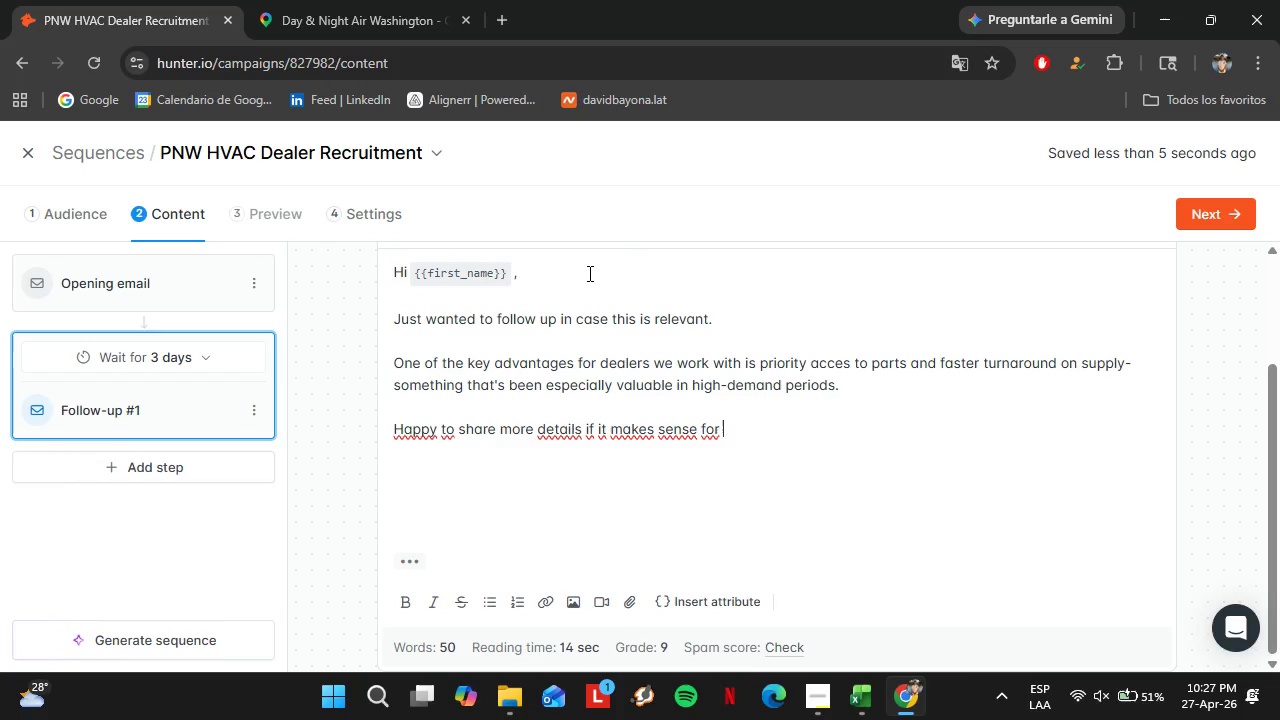 
scroll: coordinate [617, 345], scroll_direction: down, amount: 3.0
 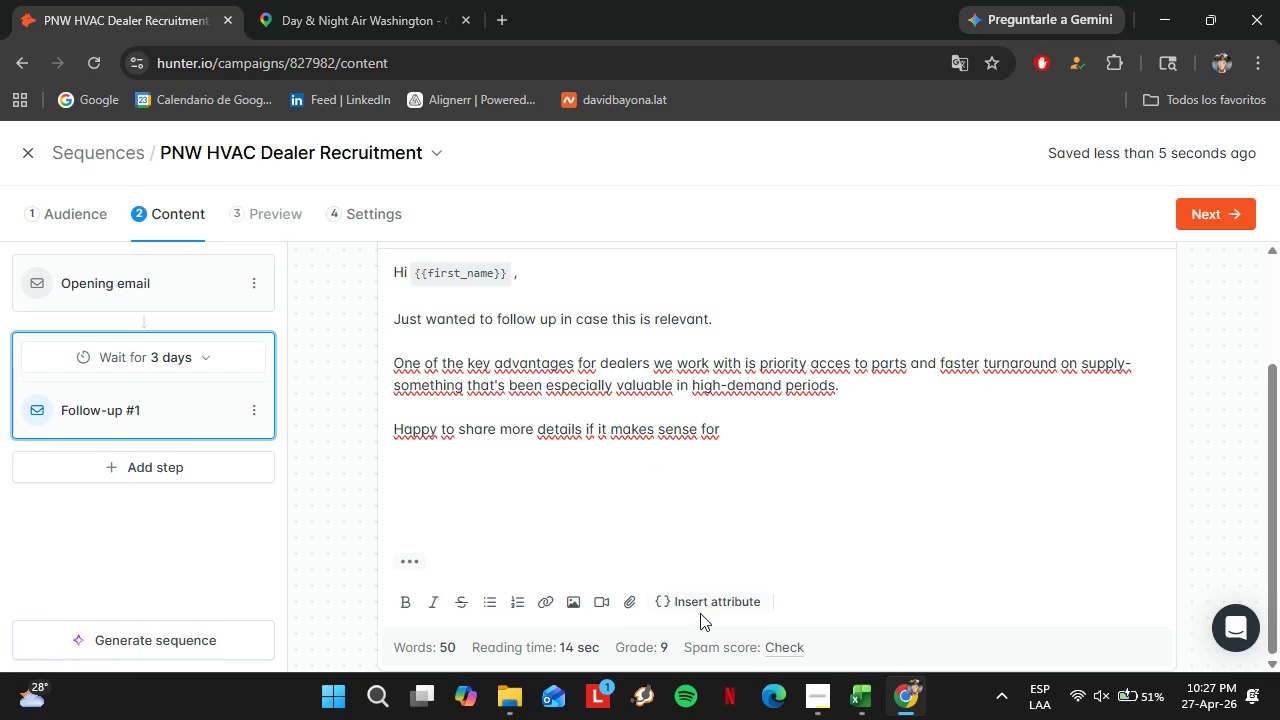 
left_click([696, 606])
 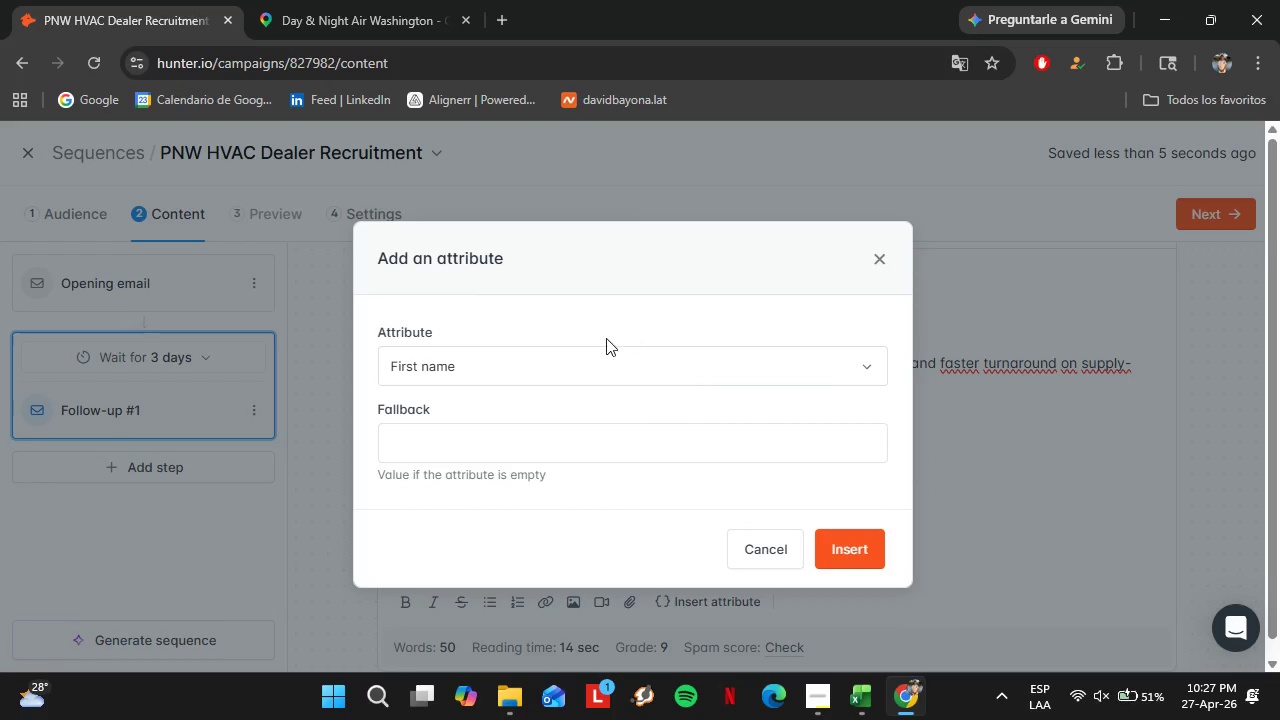 
left_click([557, 370])
 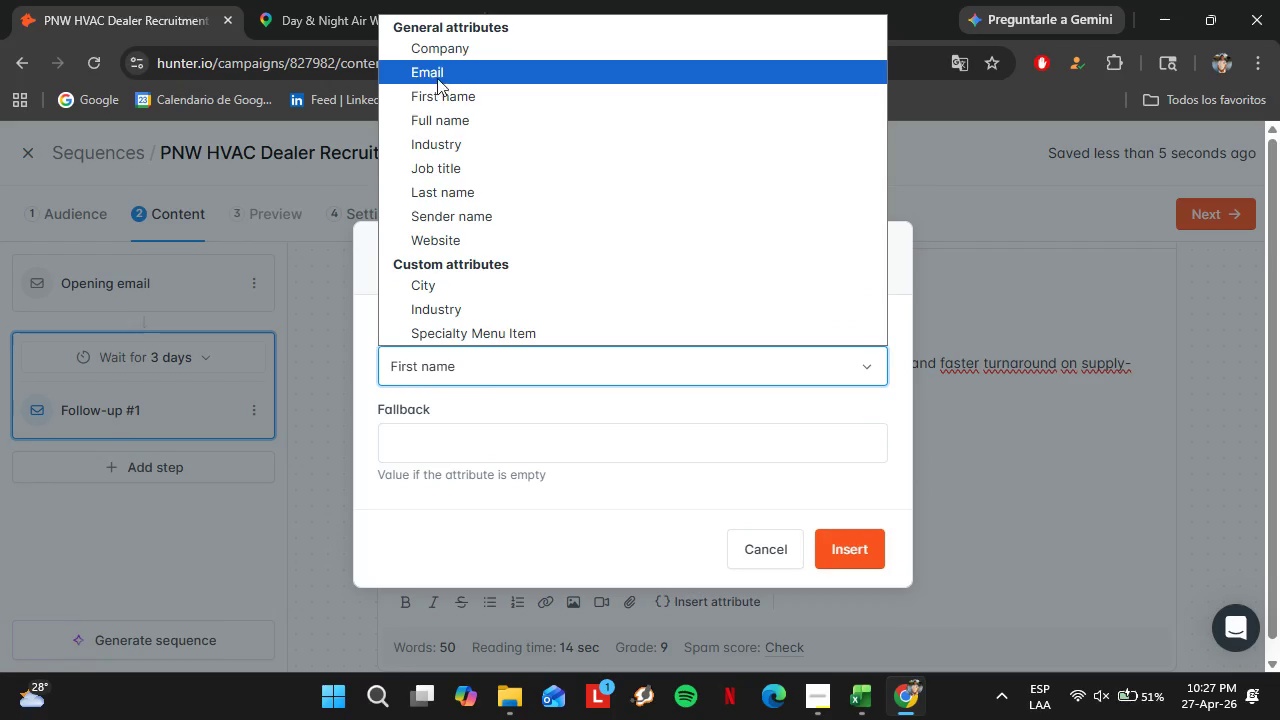 
left_click([436, 55])
 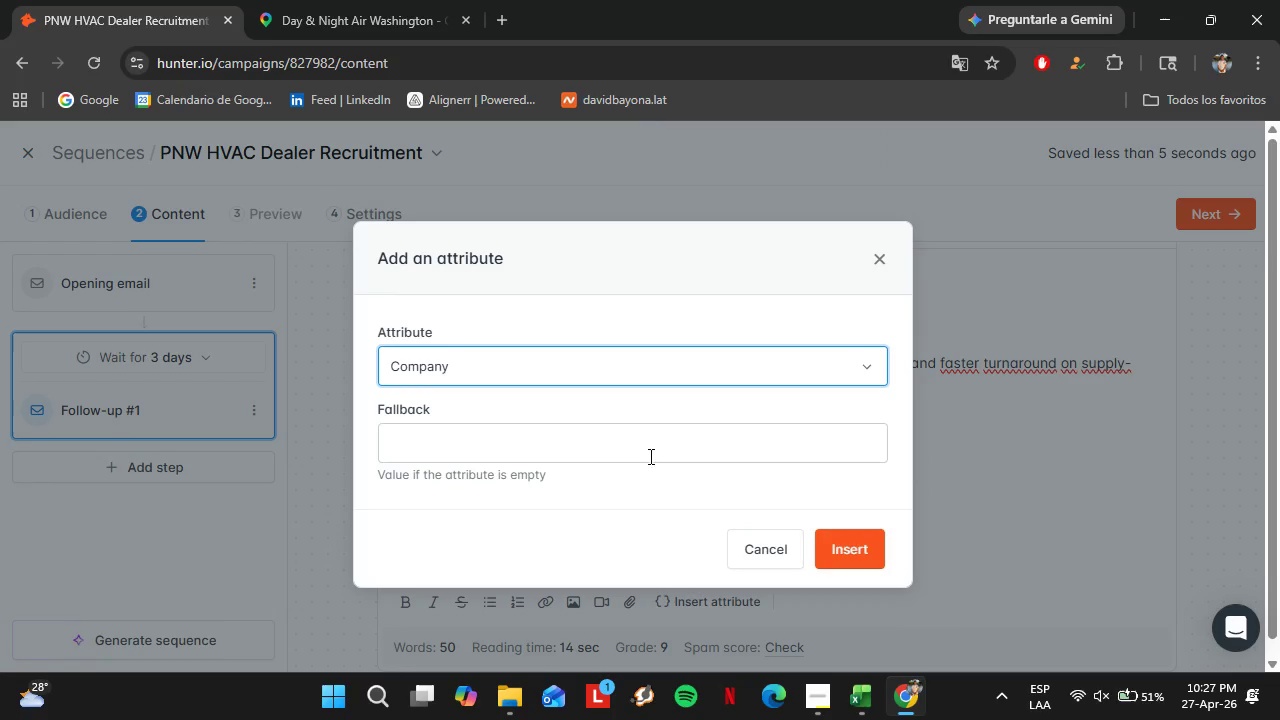 
left_click([639, 450])
 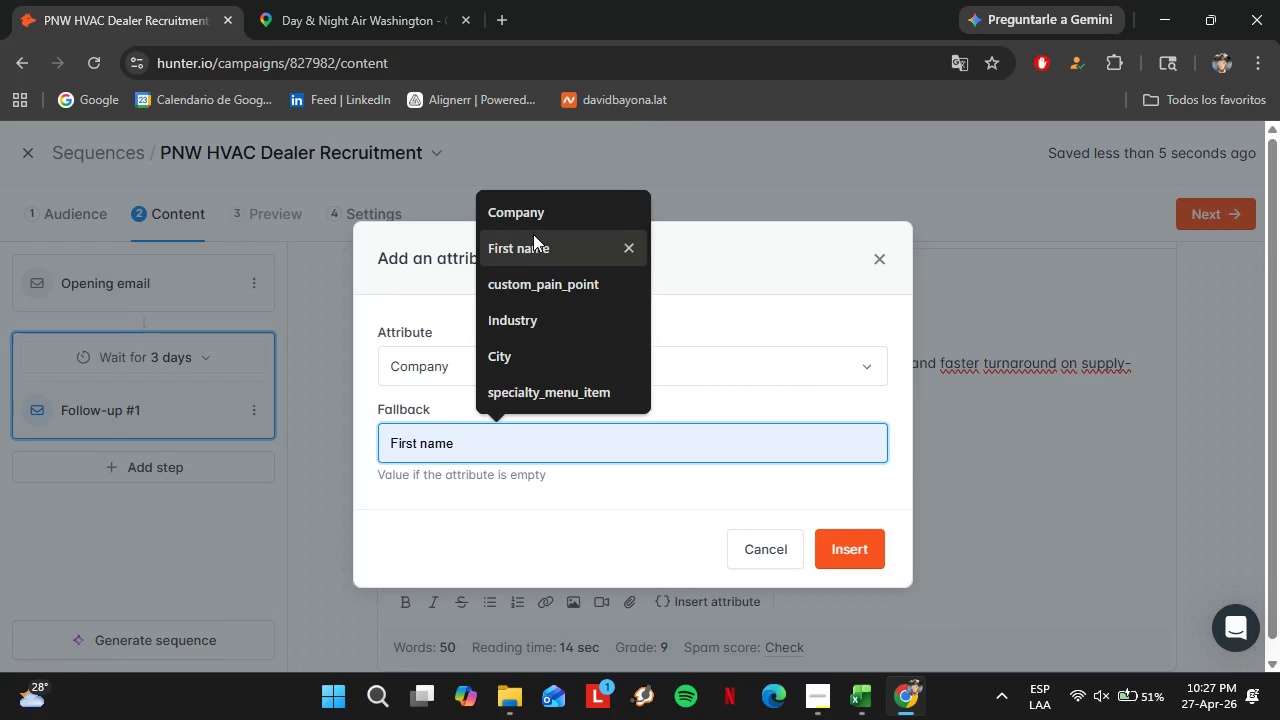 
left_click([532, 217])
 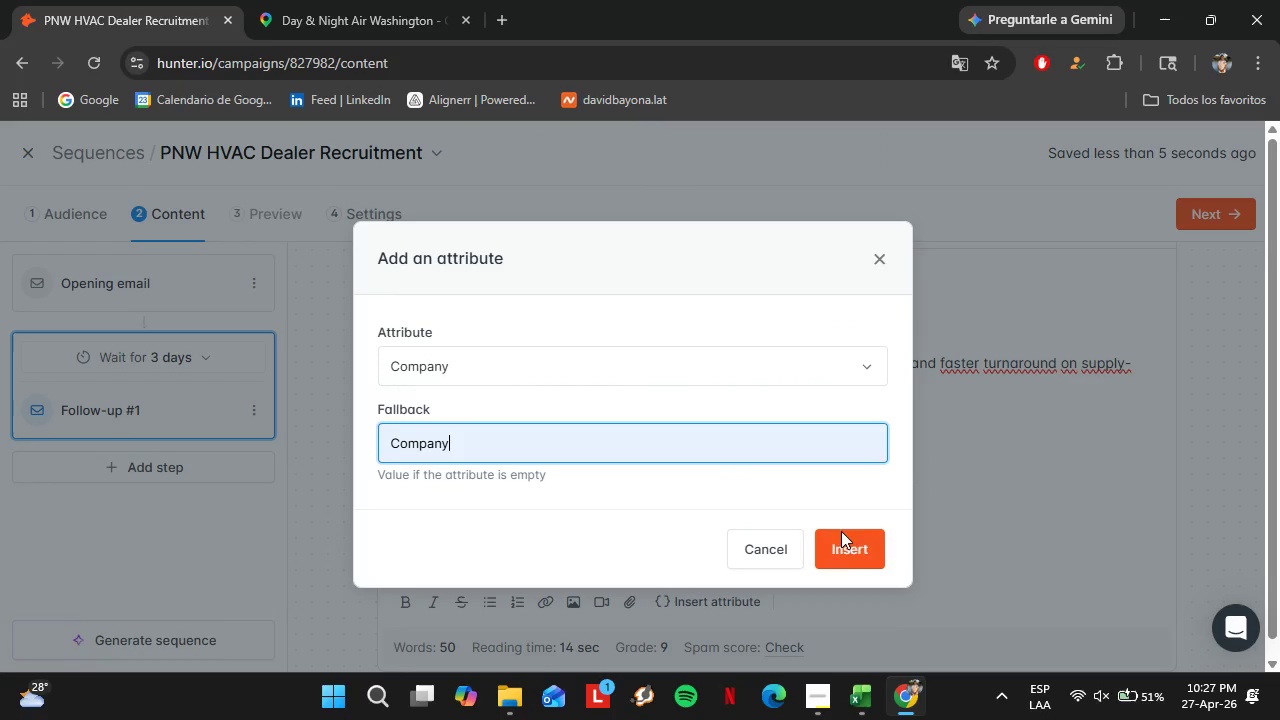 
left_click([849, 556])
 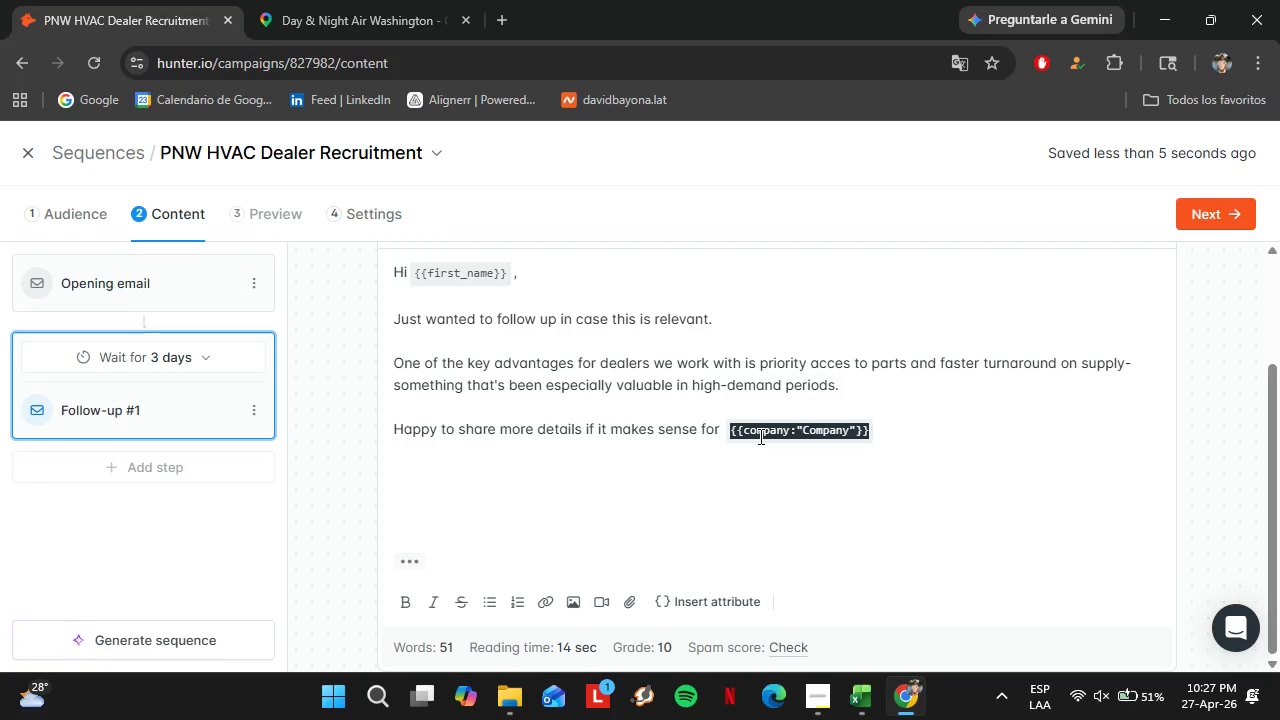 
left_click([791, 424])
 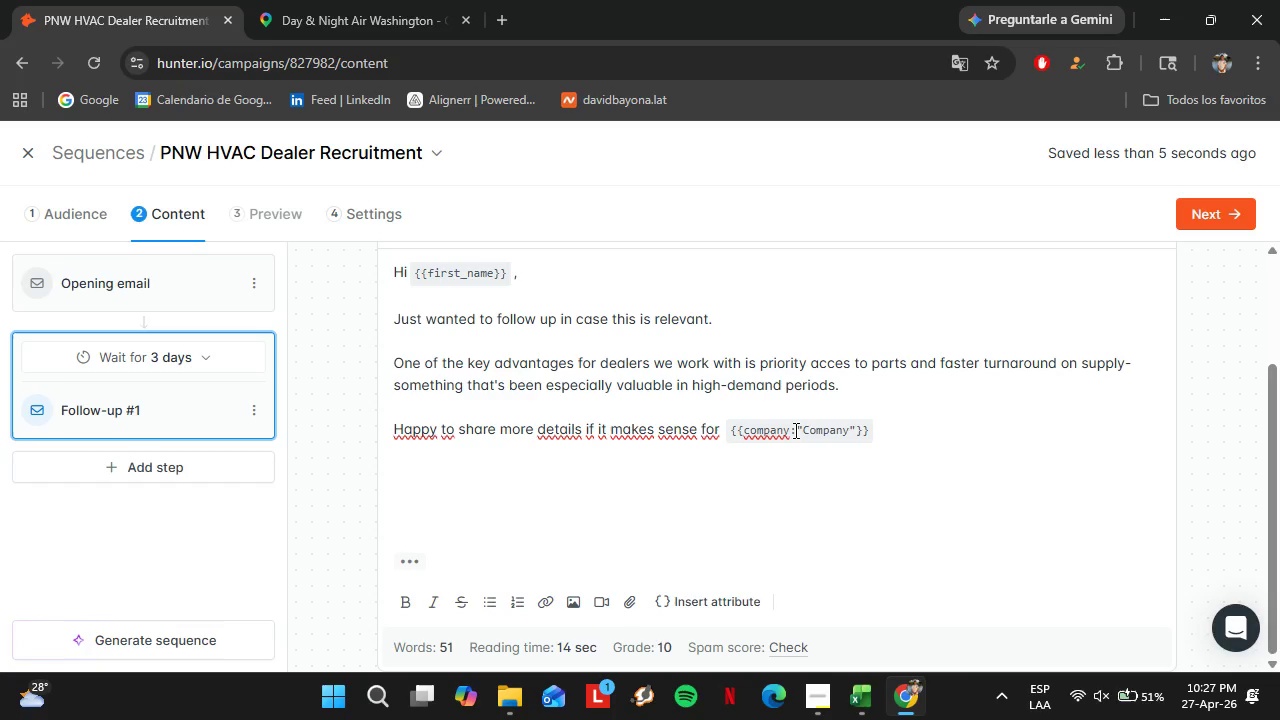 
left_click_drag(start_coordinate=[791, 430], to_coordinate=[854, 431])
 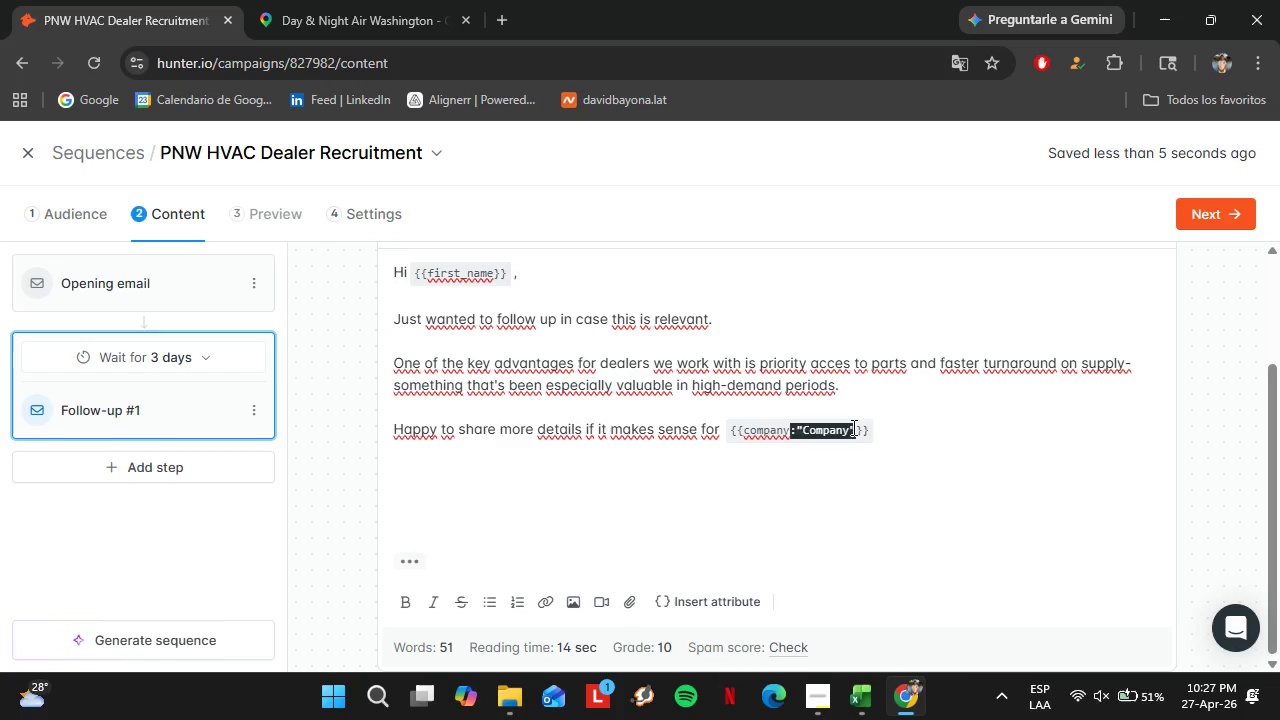 
key(Backspace)
 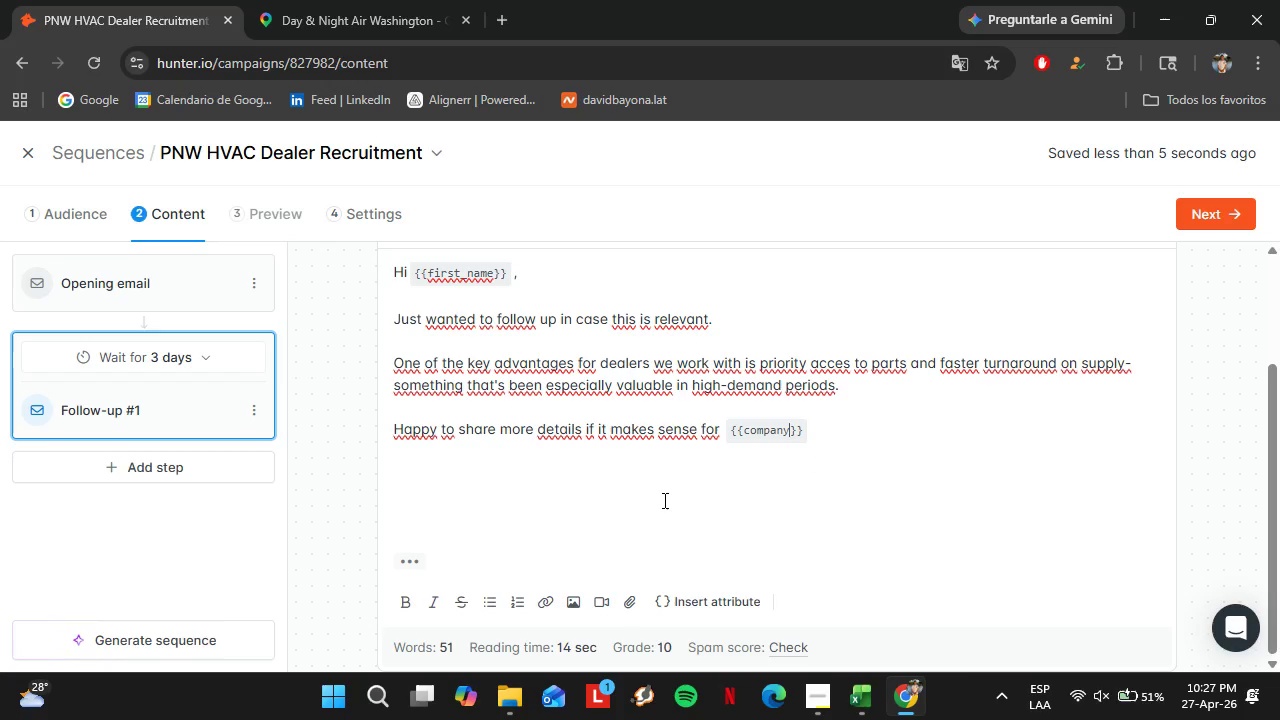 
left_click([663, 500])
 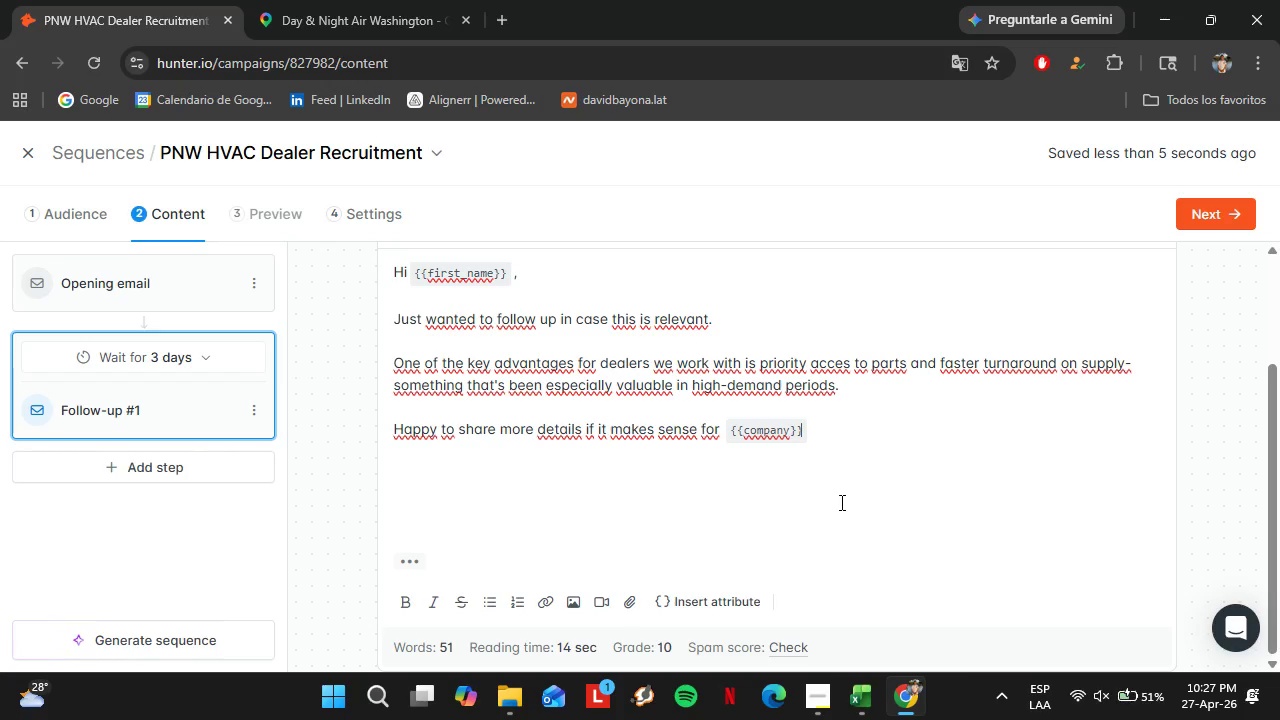 
key(Shift+Enter)
 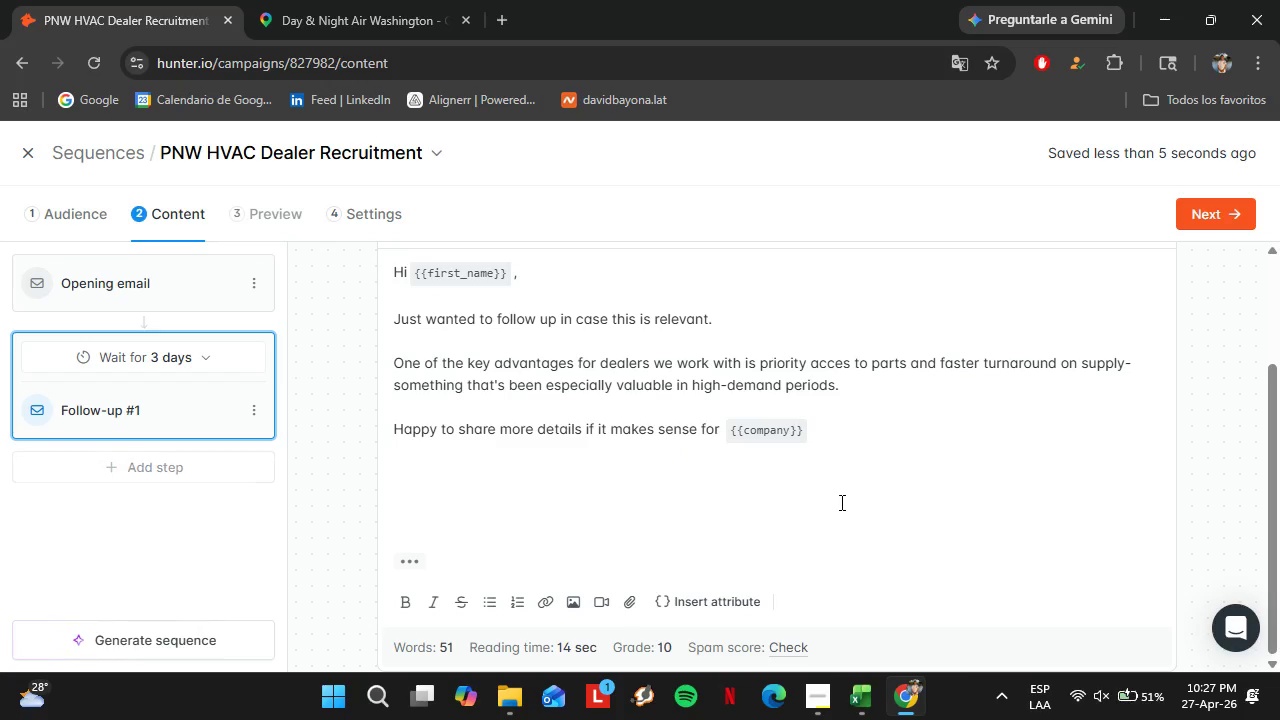 
key(Shift+Enter)
 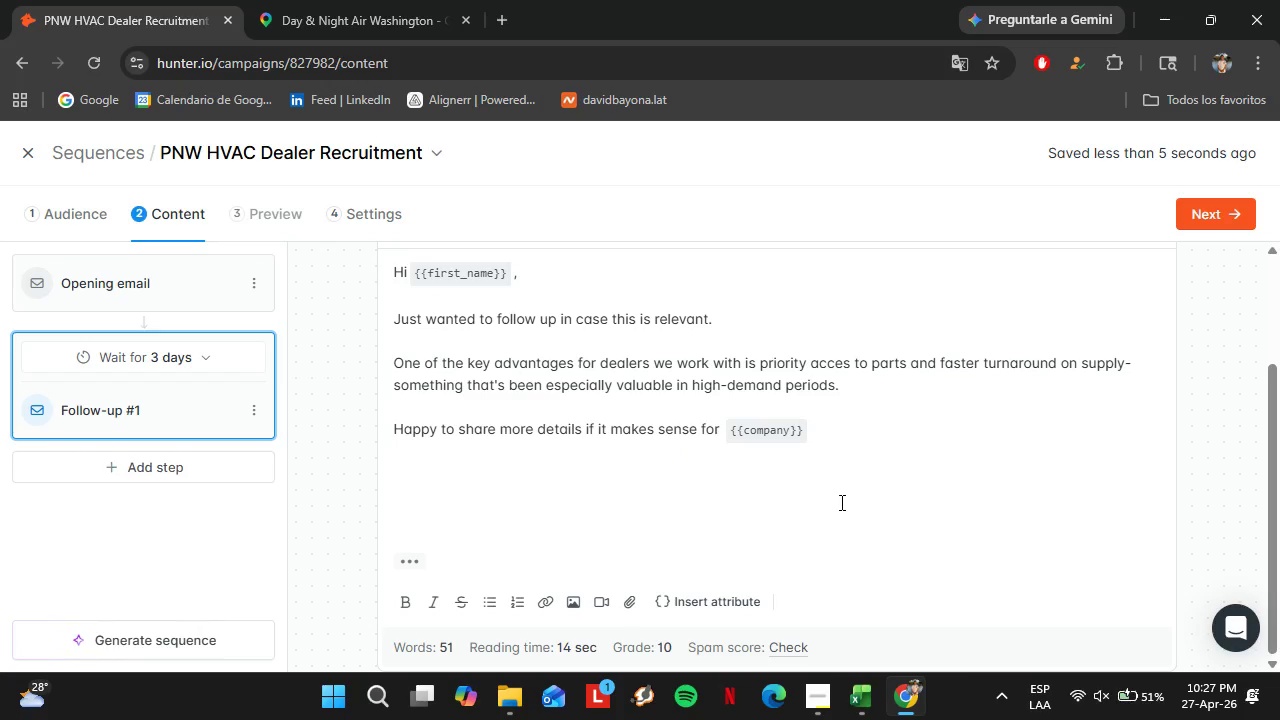 
type(Best,)
 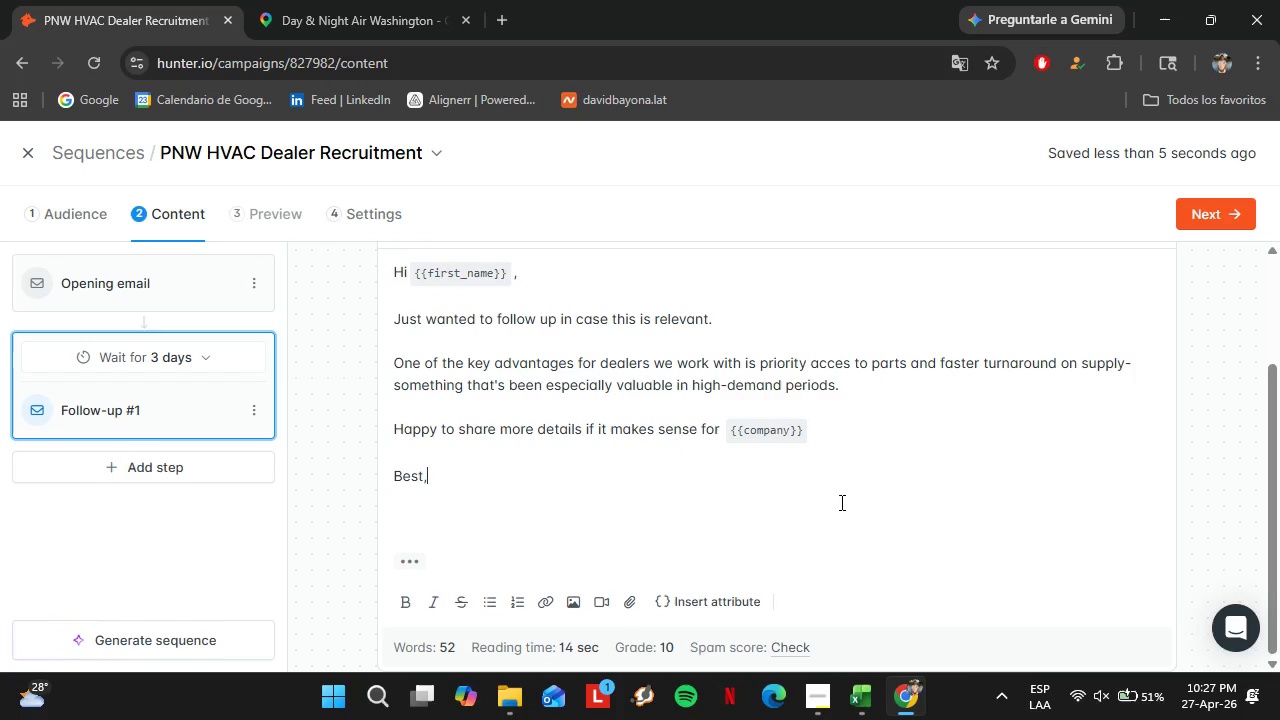 
key(Shift+Enter)
 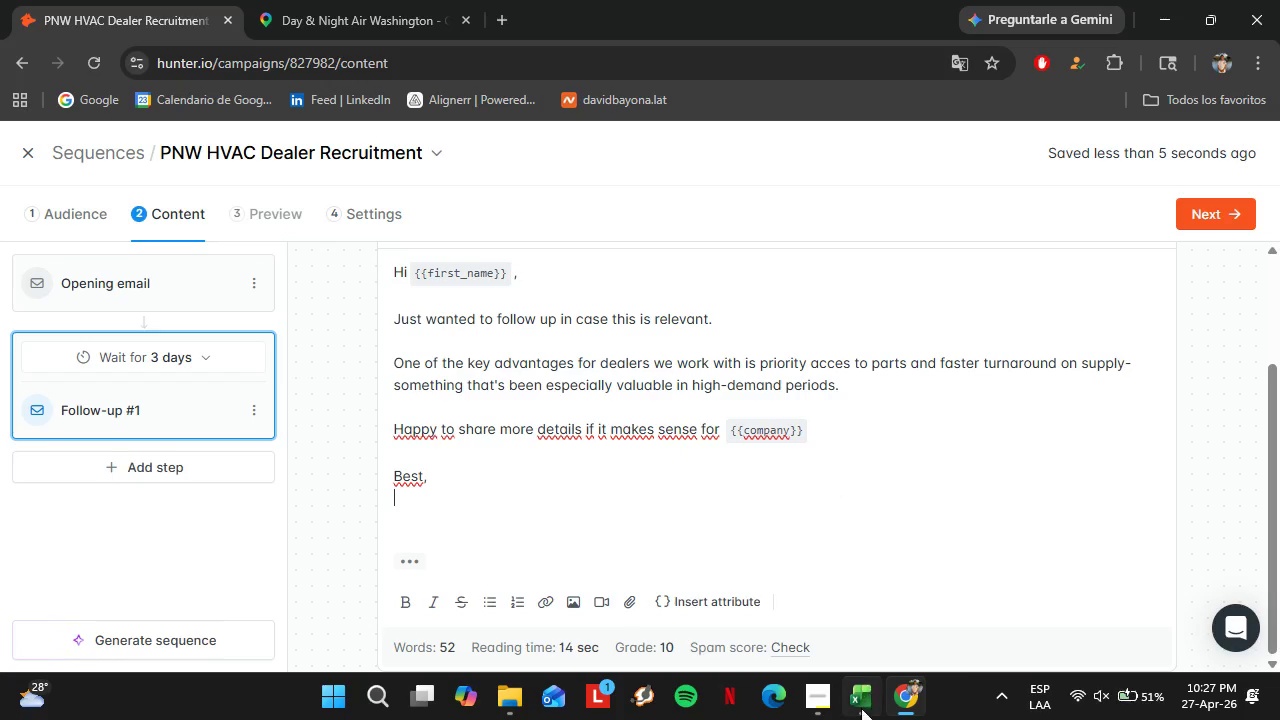 
left_click([829, 714])